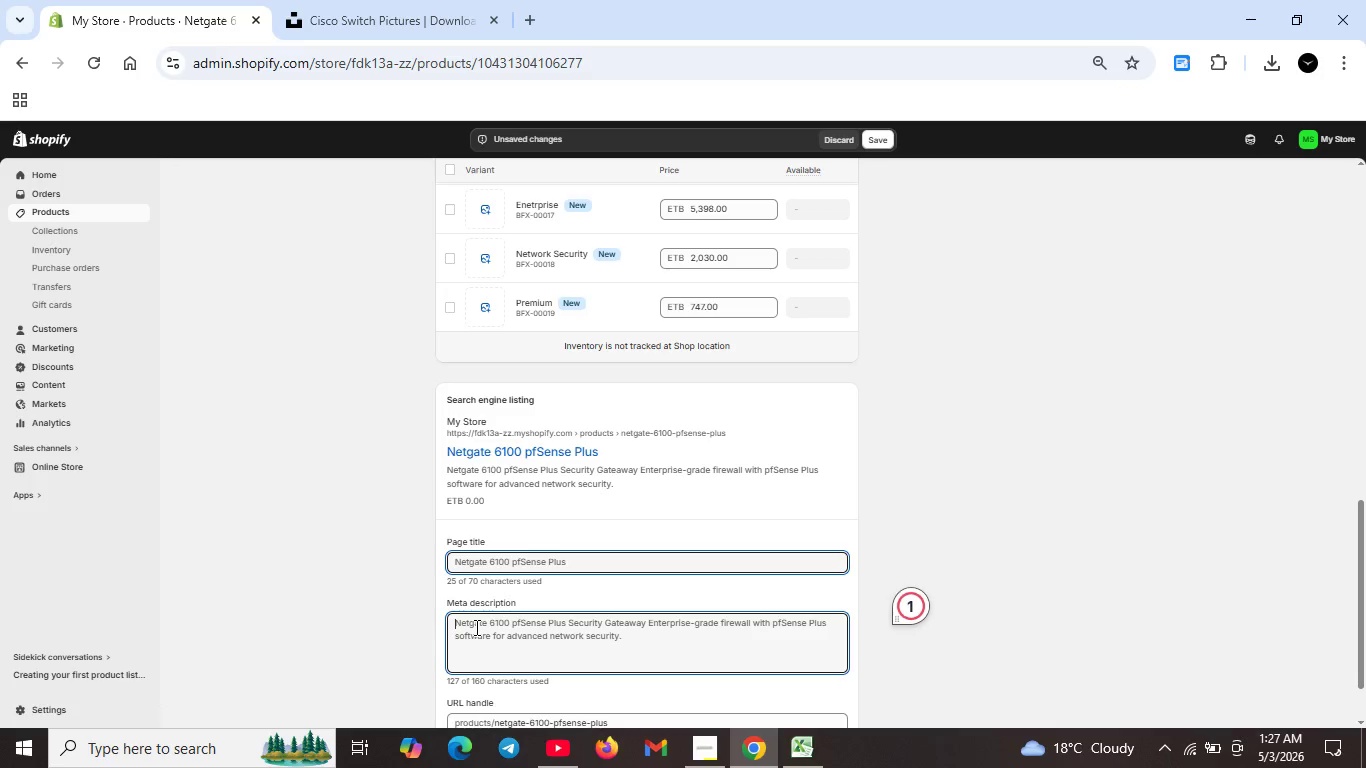 
key(Control+Backspace)
 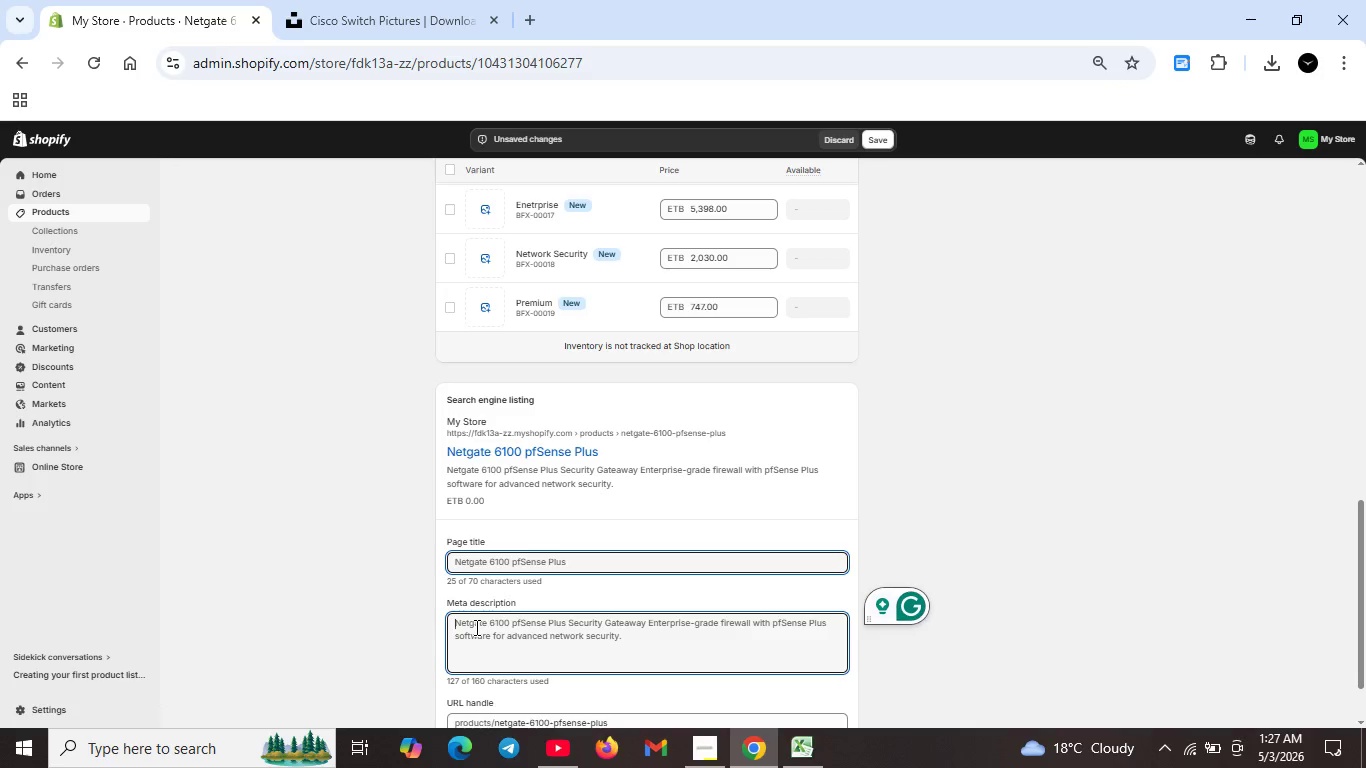 
type(Netgate 6100 pfSense p)
key(Backspace)
type(Plus securityf)
key(Backspace)
type( gateway for enetrprise networks. Advanced )
 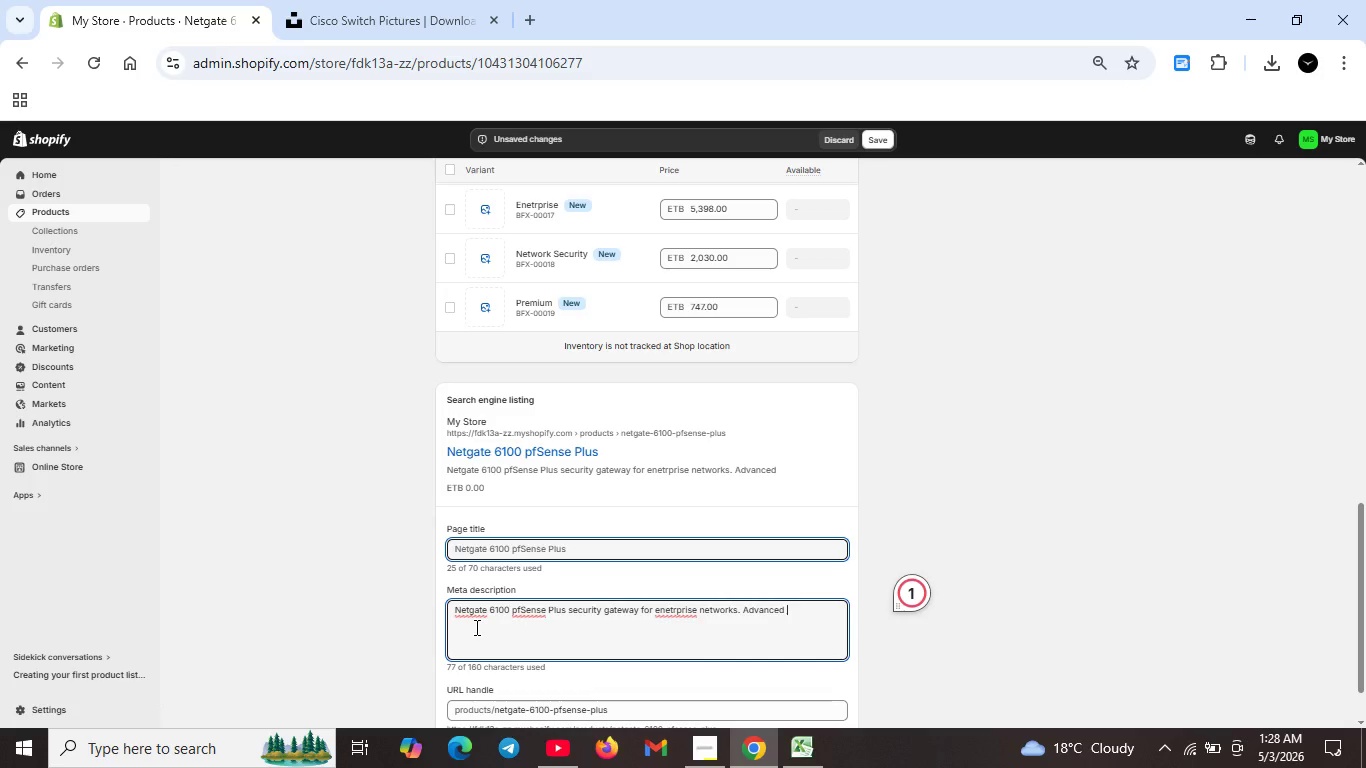 
type( firewall protection. Standad, Ener)
 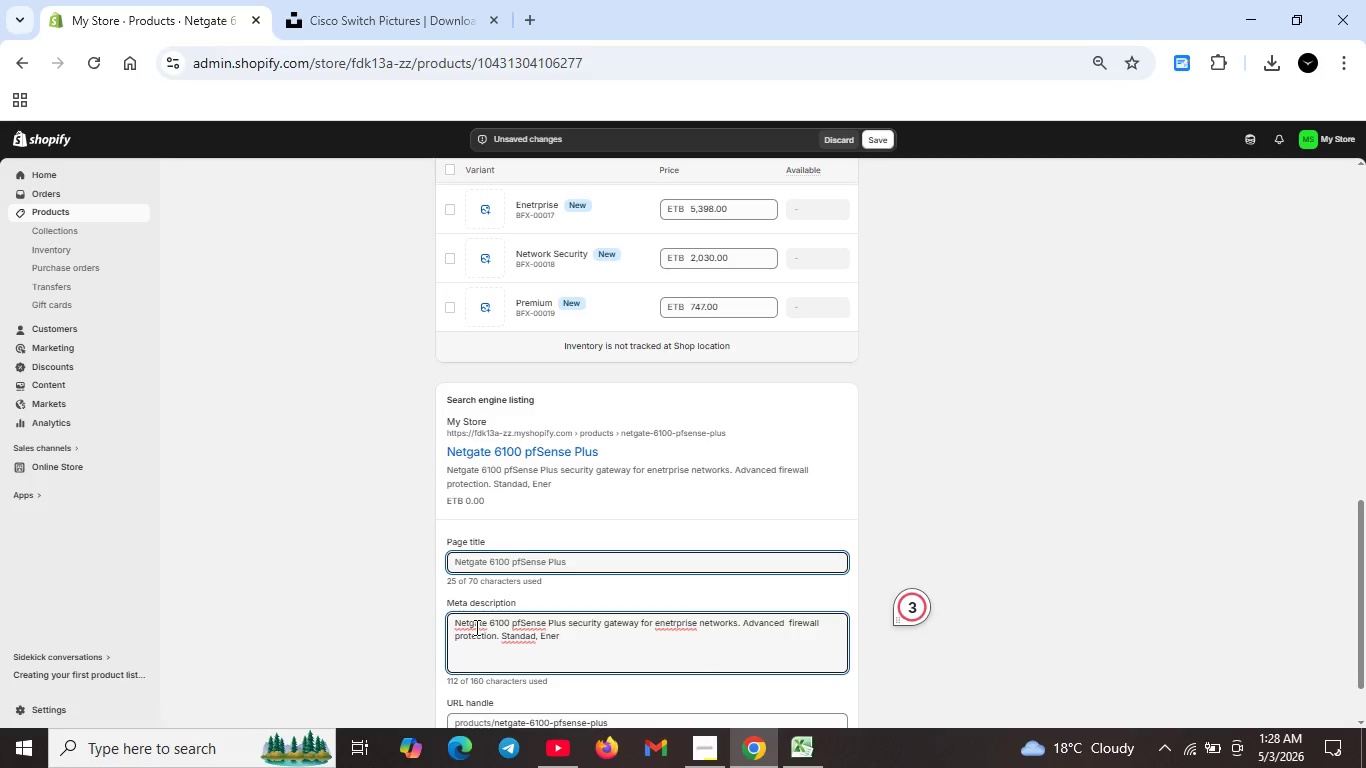 
key(Backspace)
key(Backspace)
type(terprise or premuim configuration.)
 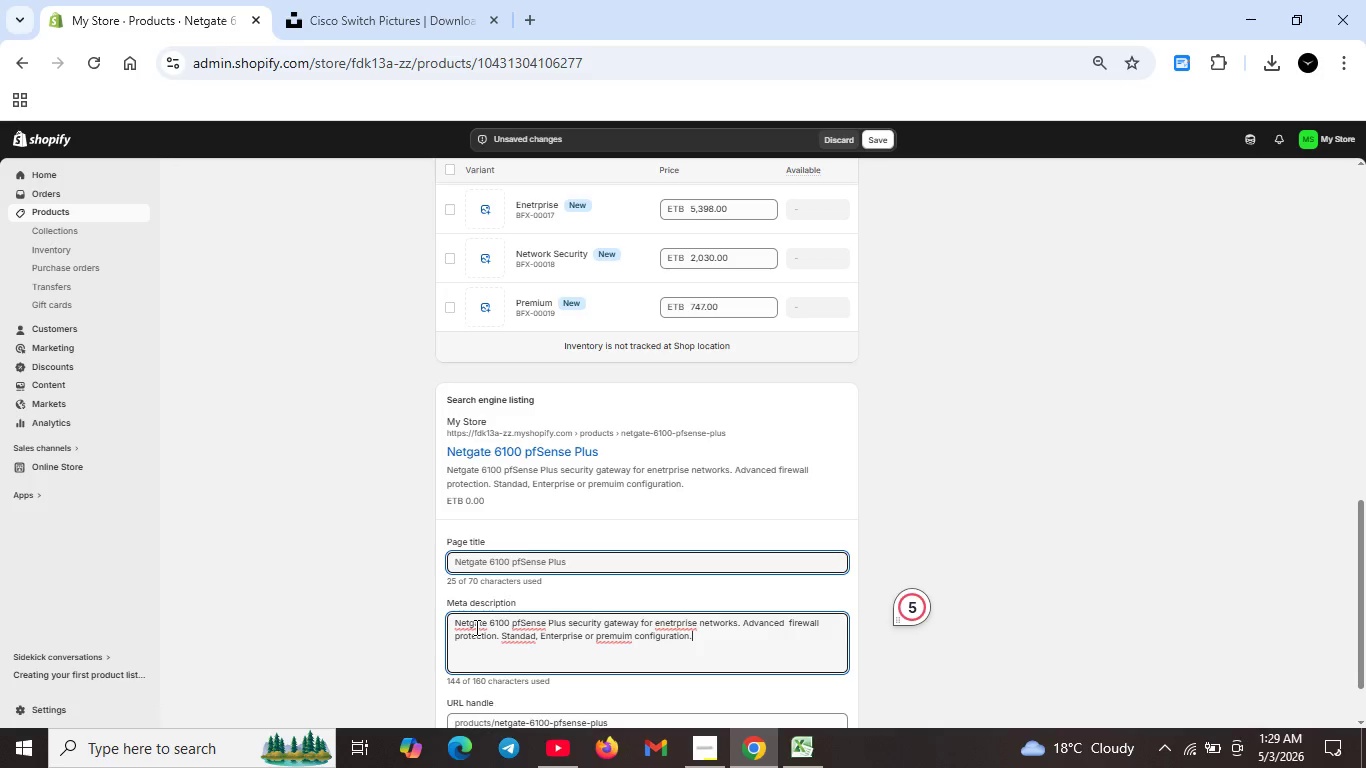 
wait(13.8)
 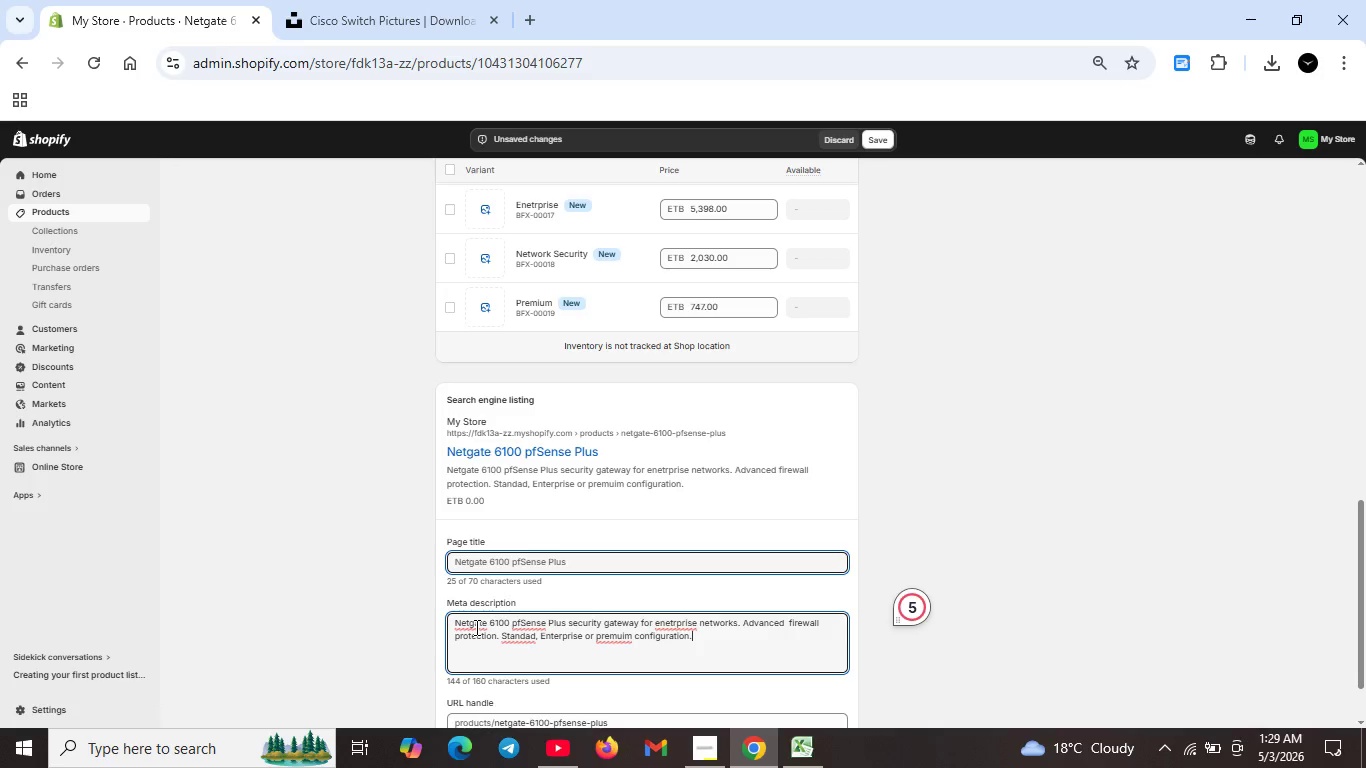 
left_click([915, 609])
 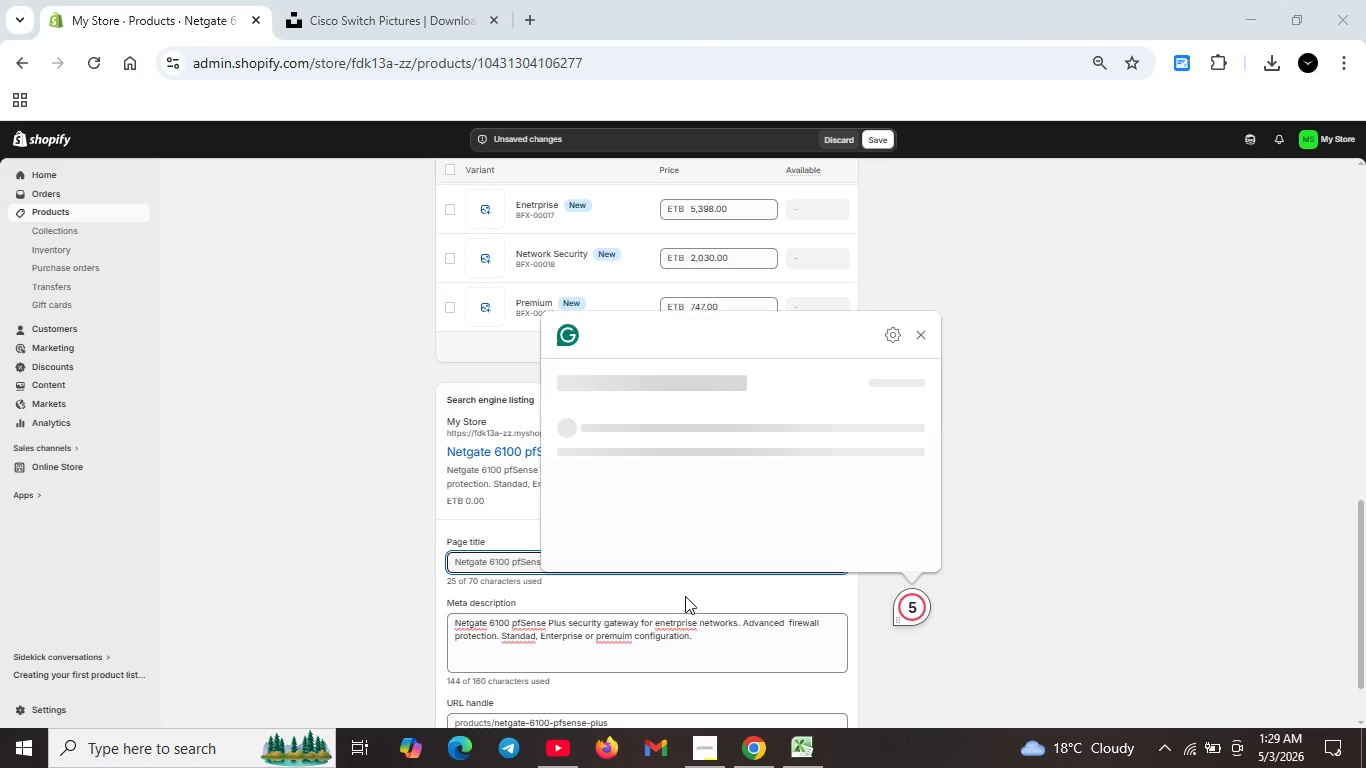 
scroll: coordinate [685, 596], scroll_direction: down, amount: 1.0
 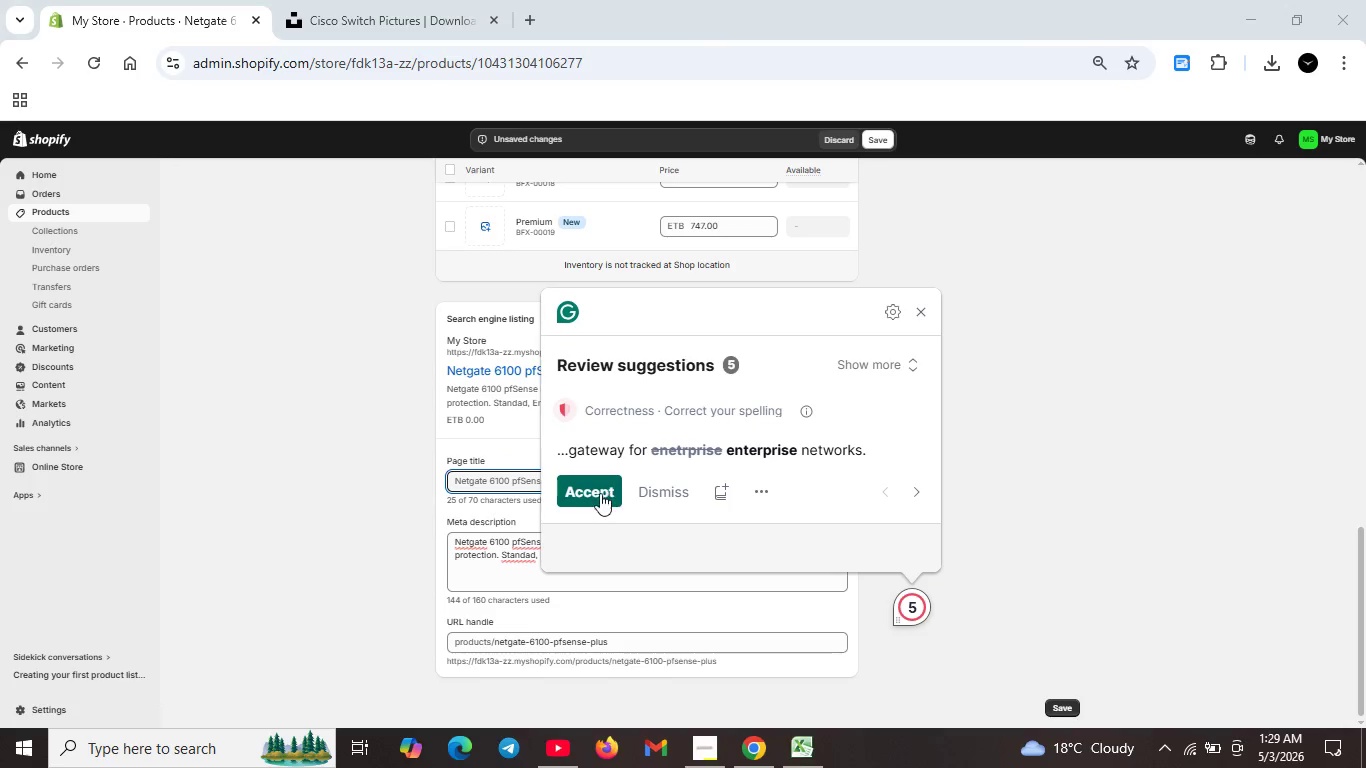 
left_click([598, 493])
 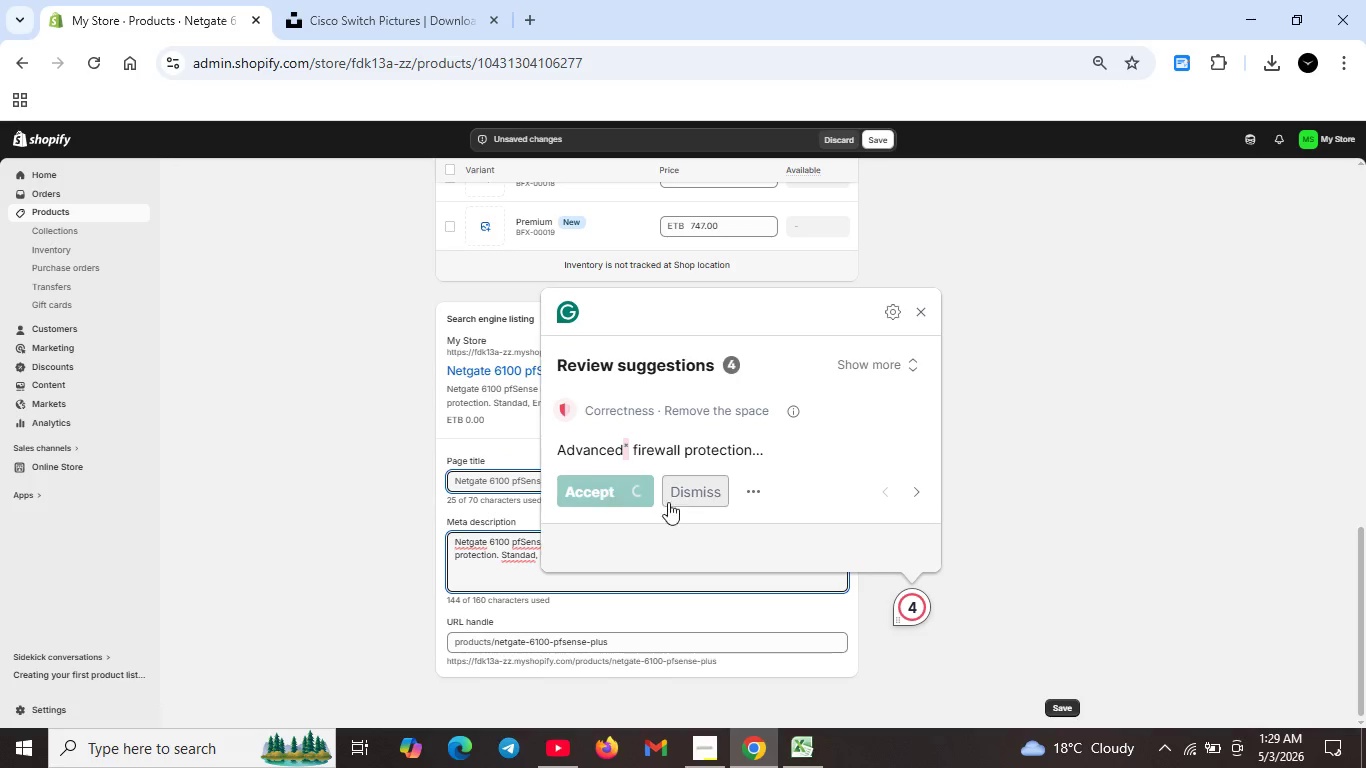 
key(Unknown)
 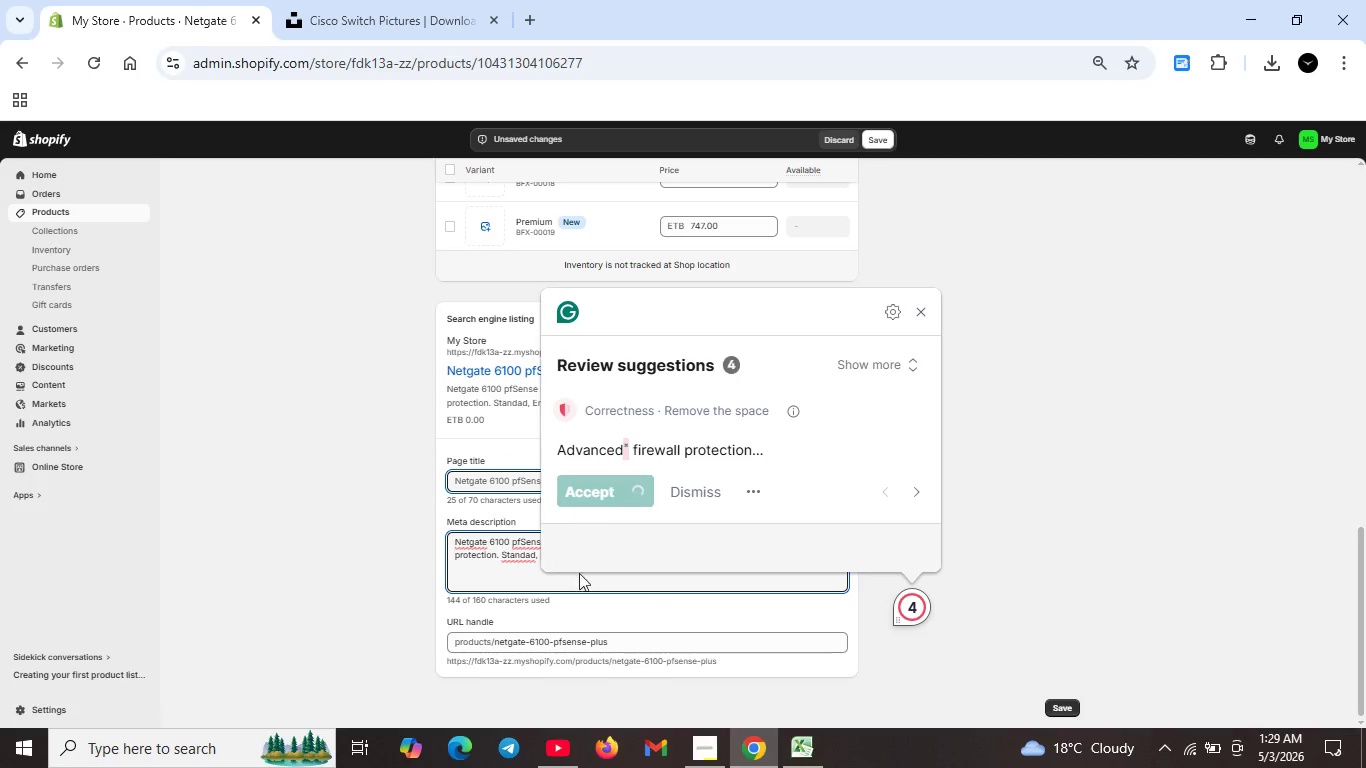 
key(Unknown)
 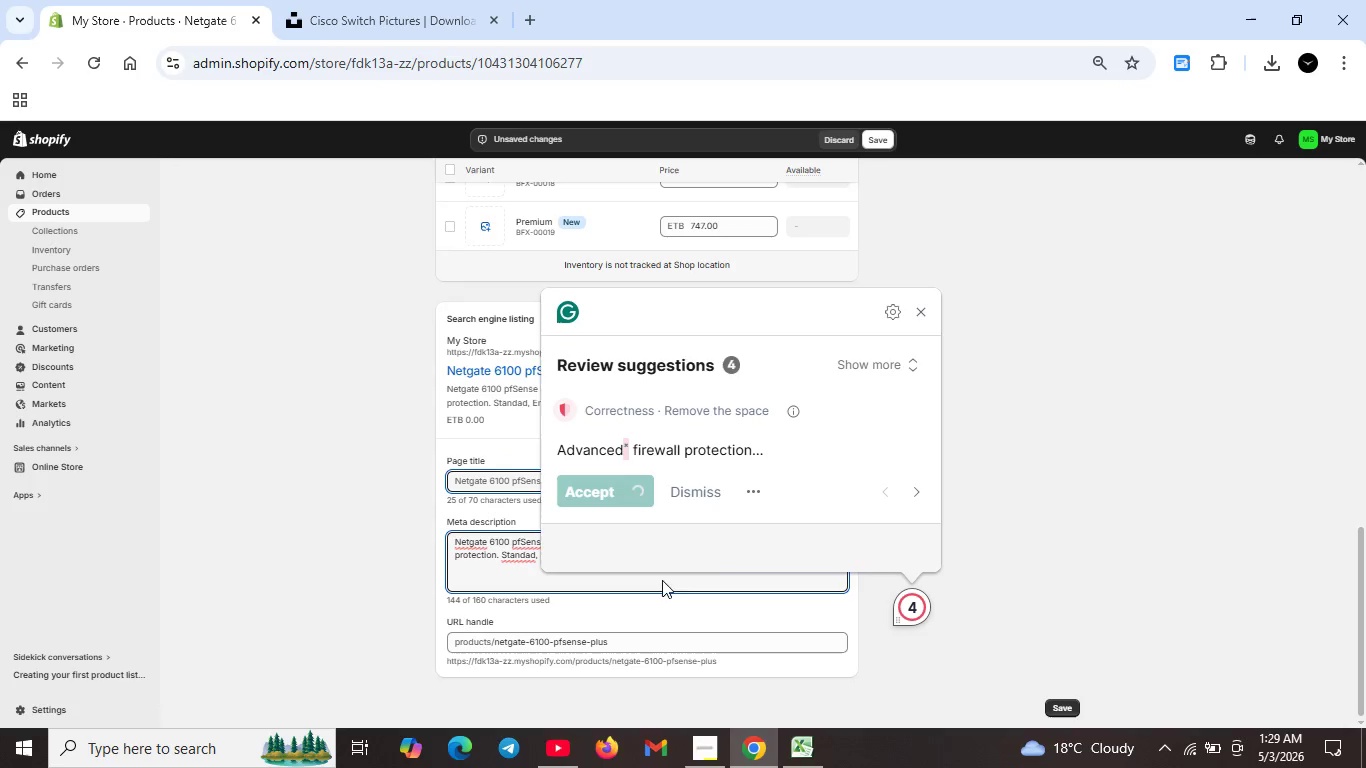 
key(Unknown)
 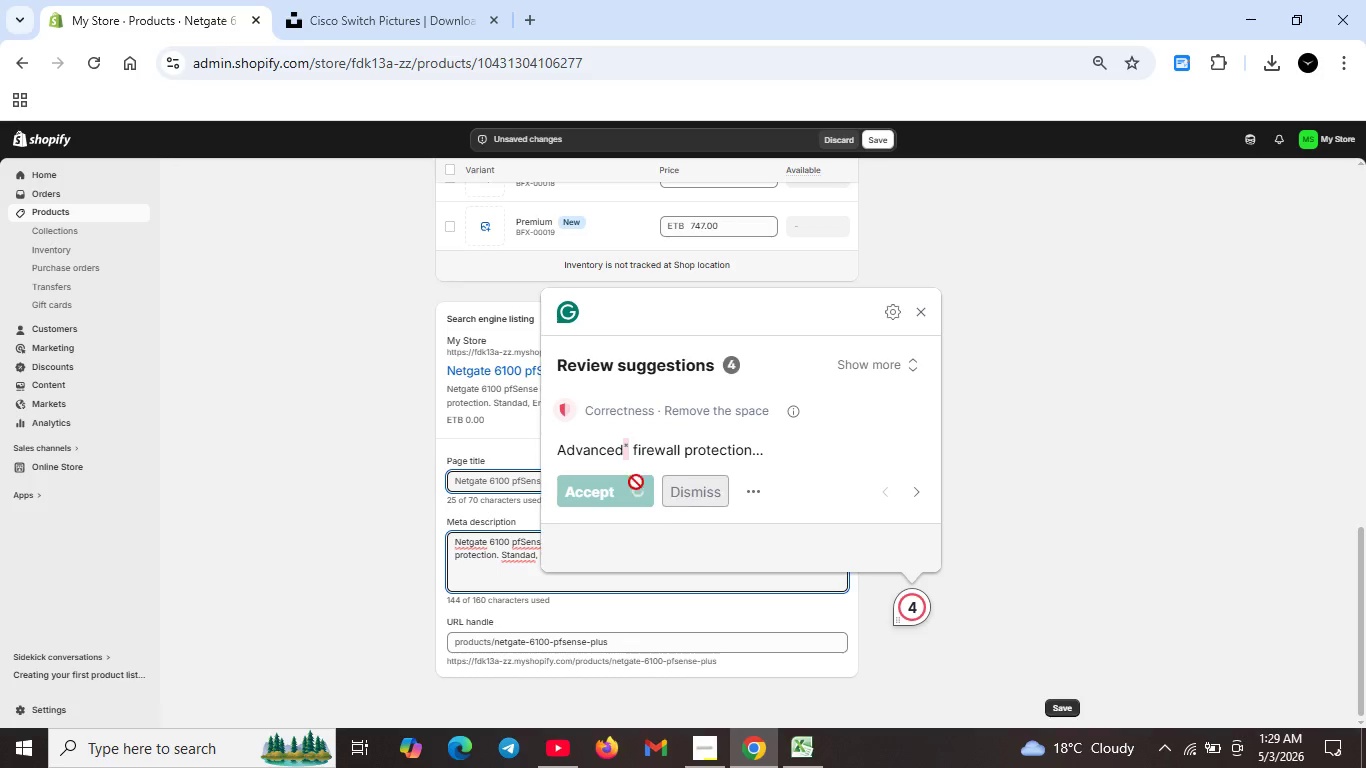 
key(Unknown)
 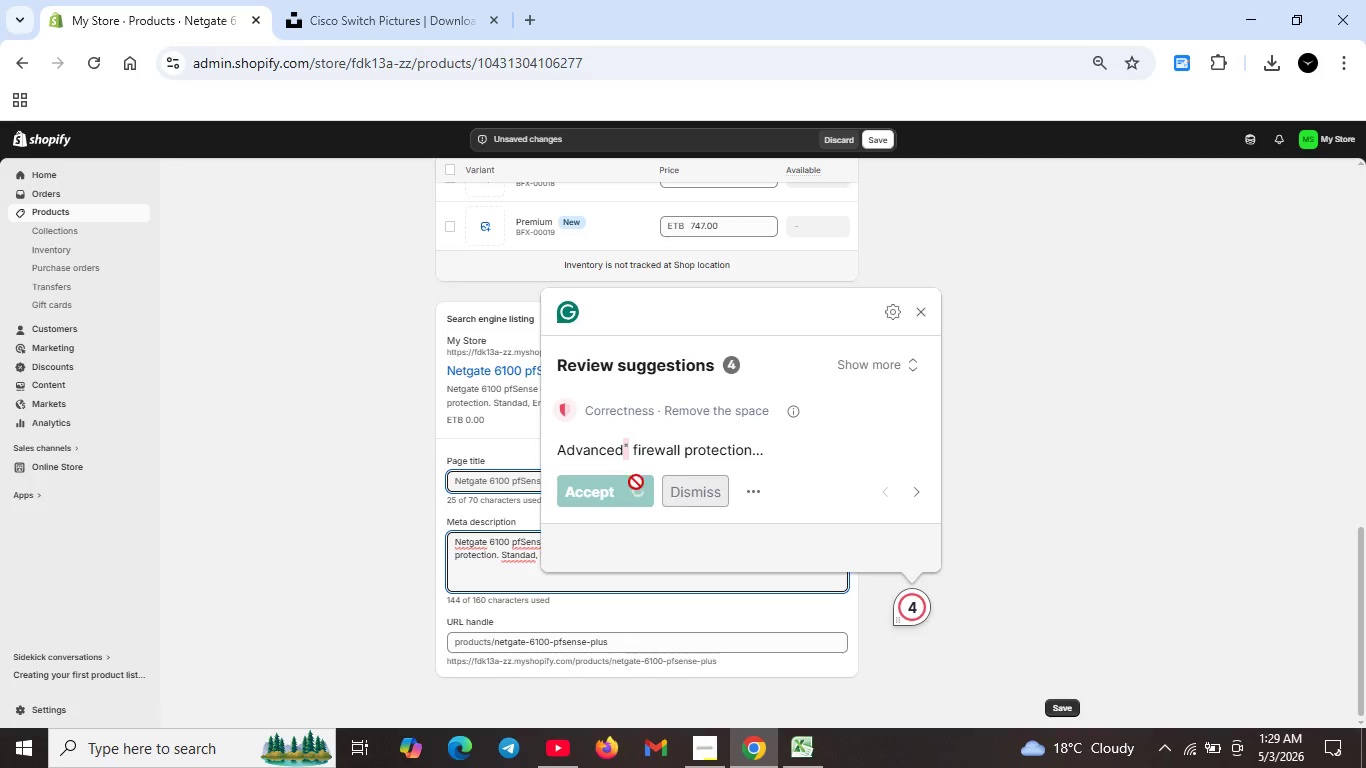 
key(Unknown)
 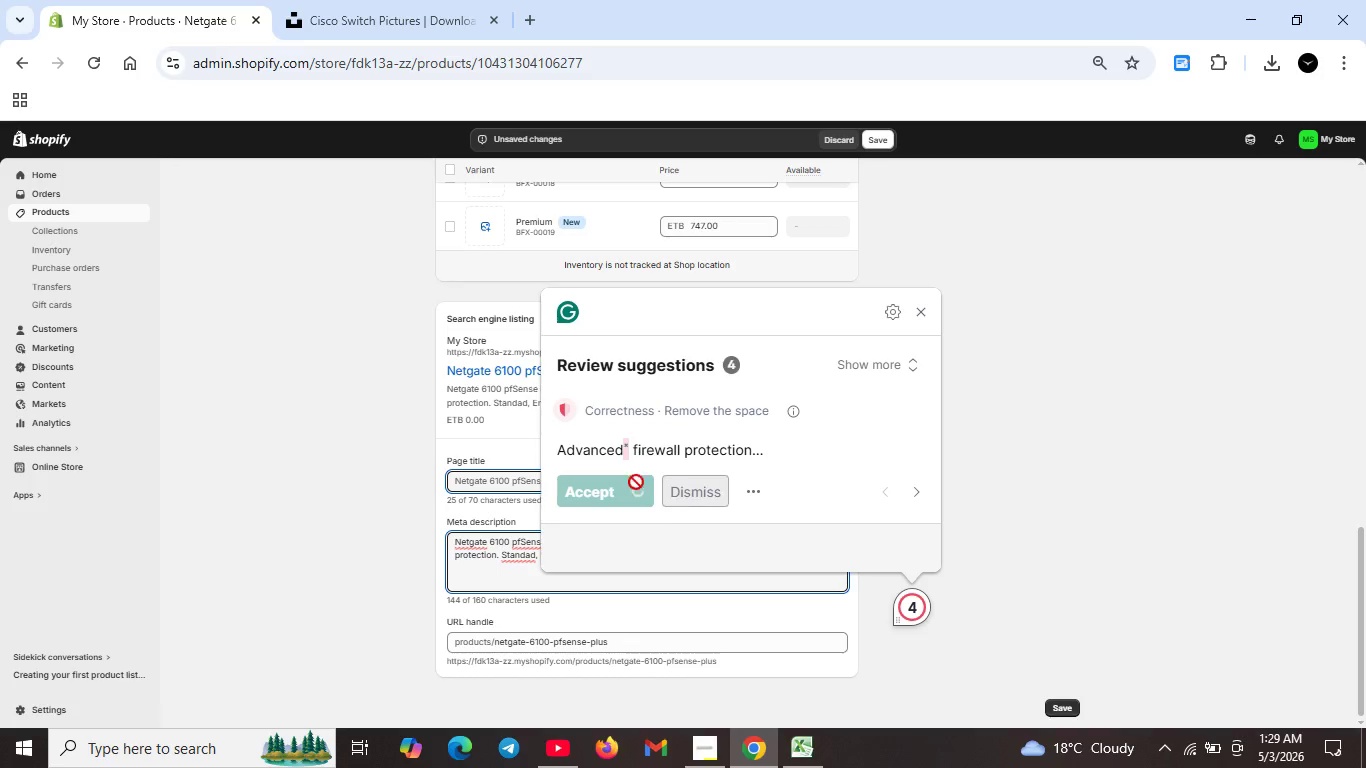 
key(Unknown)
 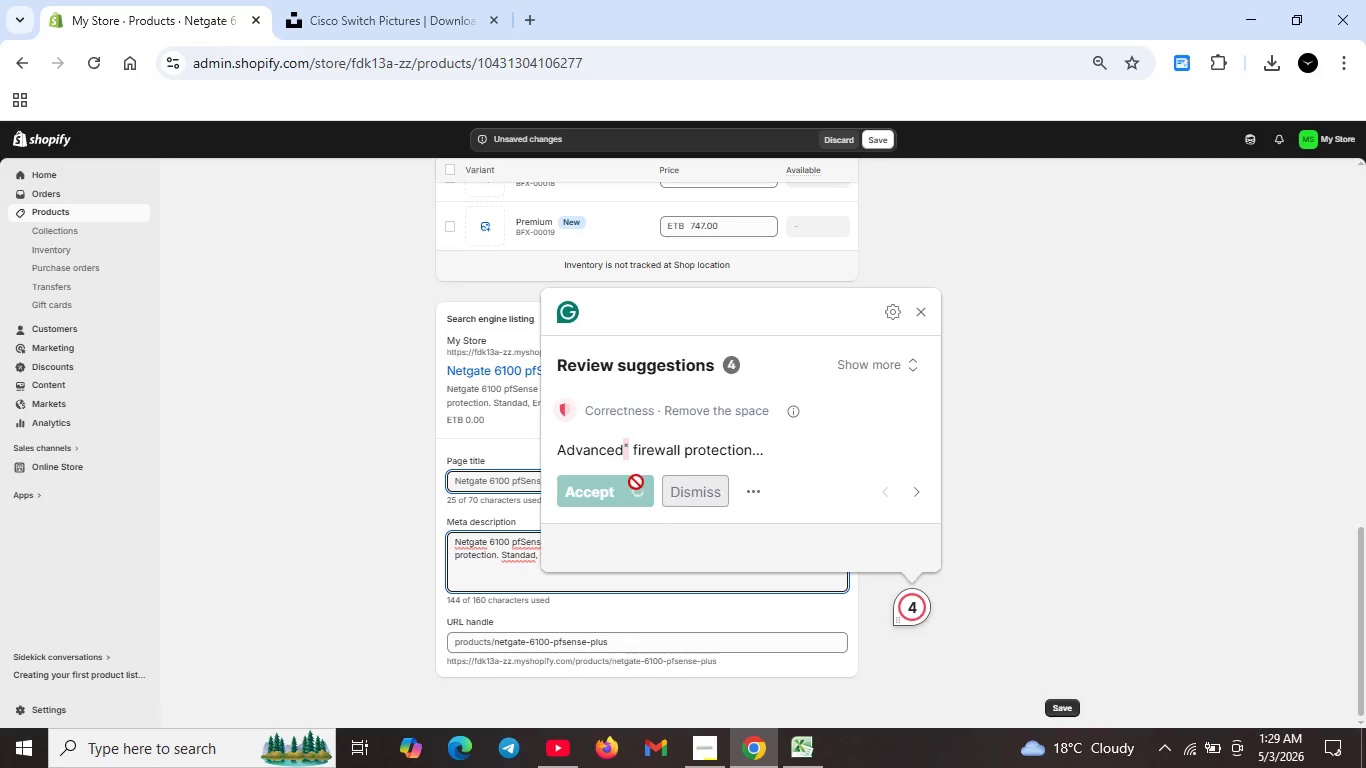 
hold_key(key=Unknown, duration=3.53)
 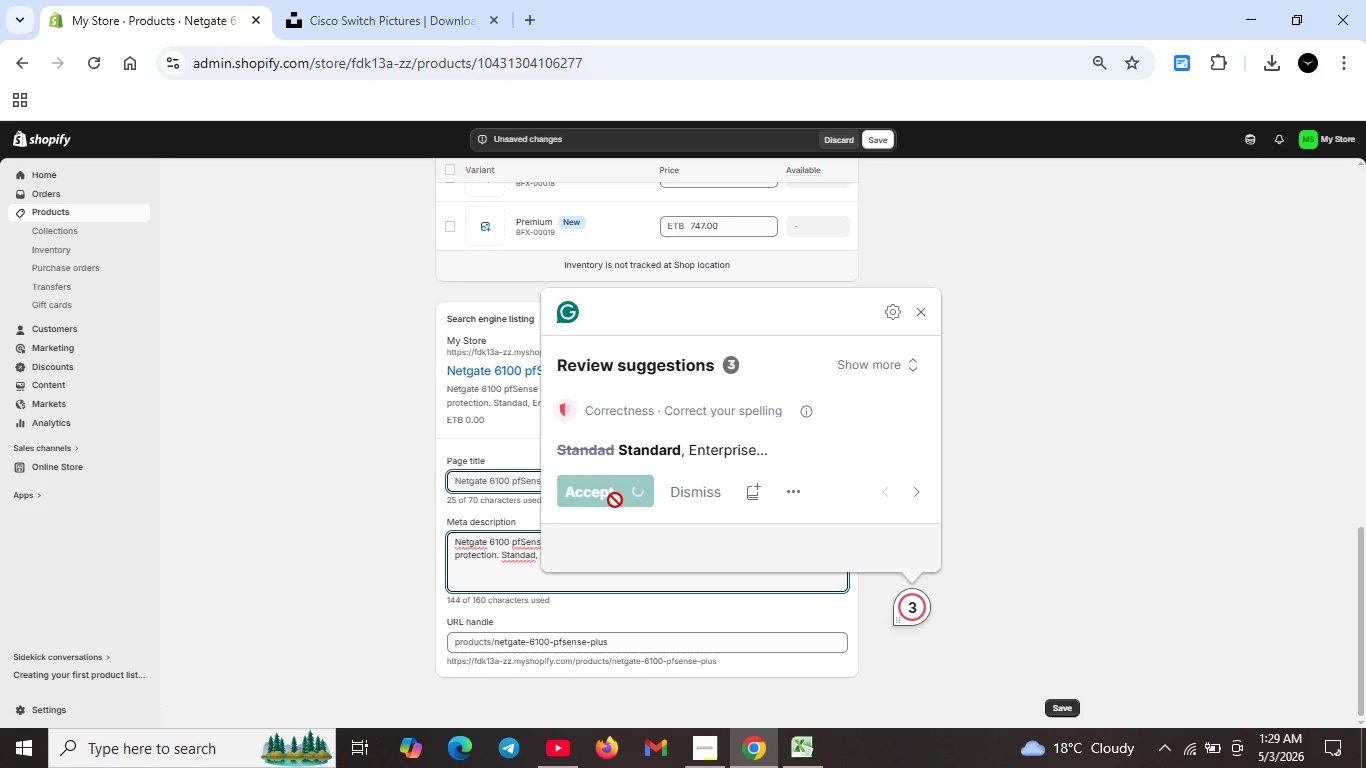 
left_click([590, 490])
 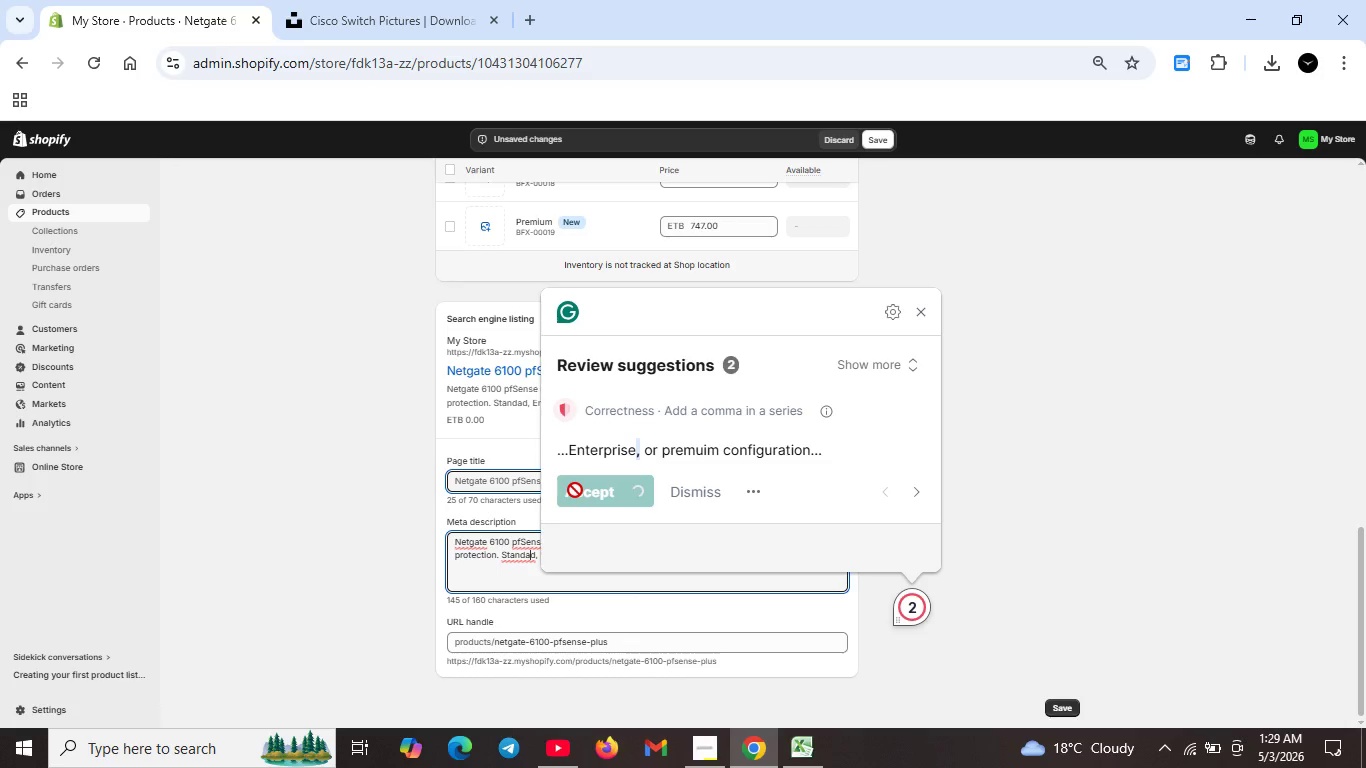 
key(Unknown)
 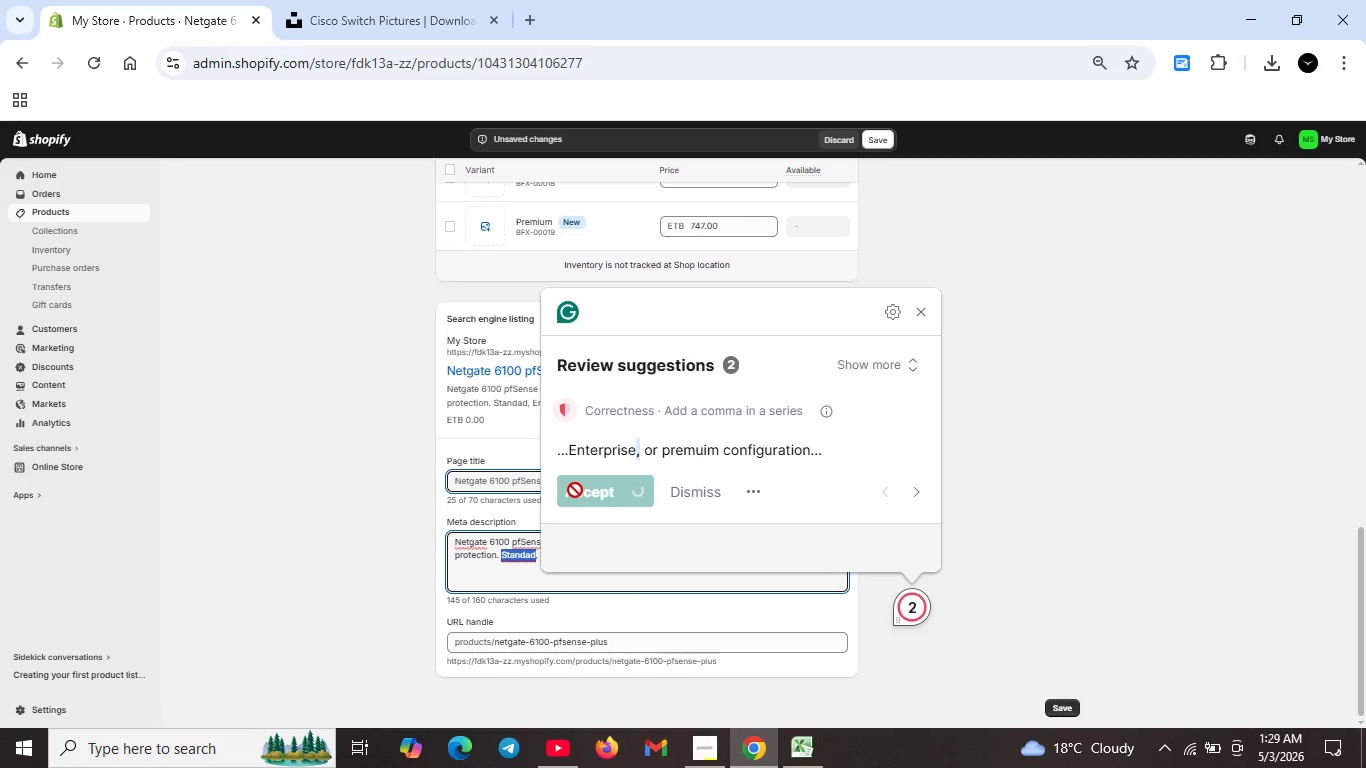 
hold_key(key=Unknown, duration=3.34)
 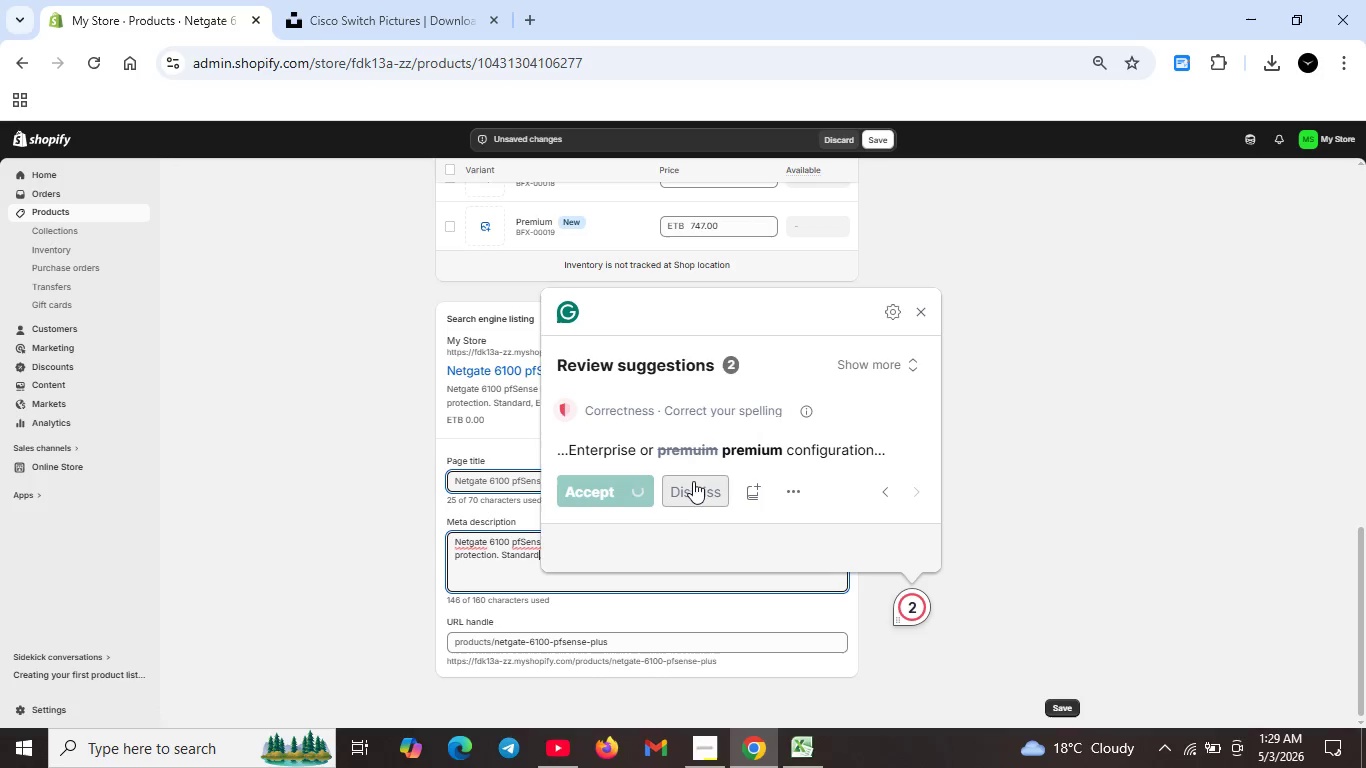 
left_click([596, 485])
 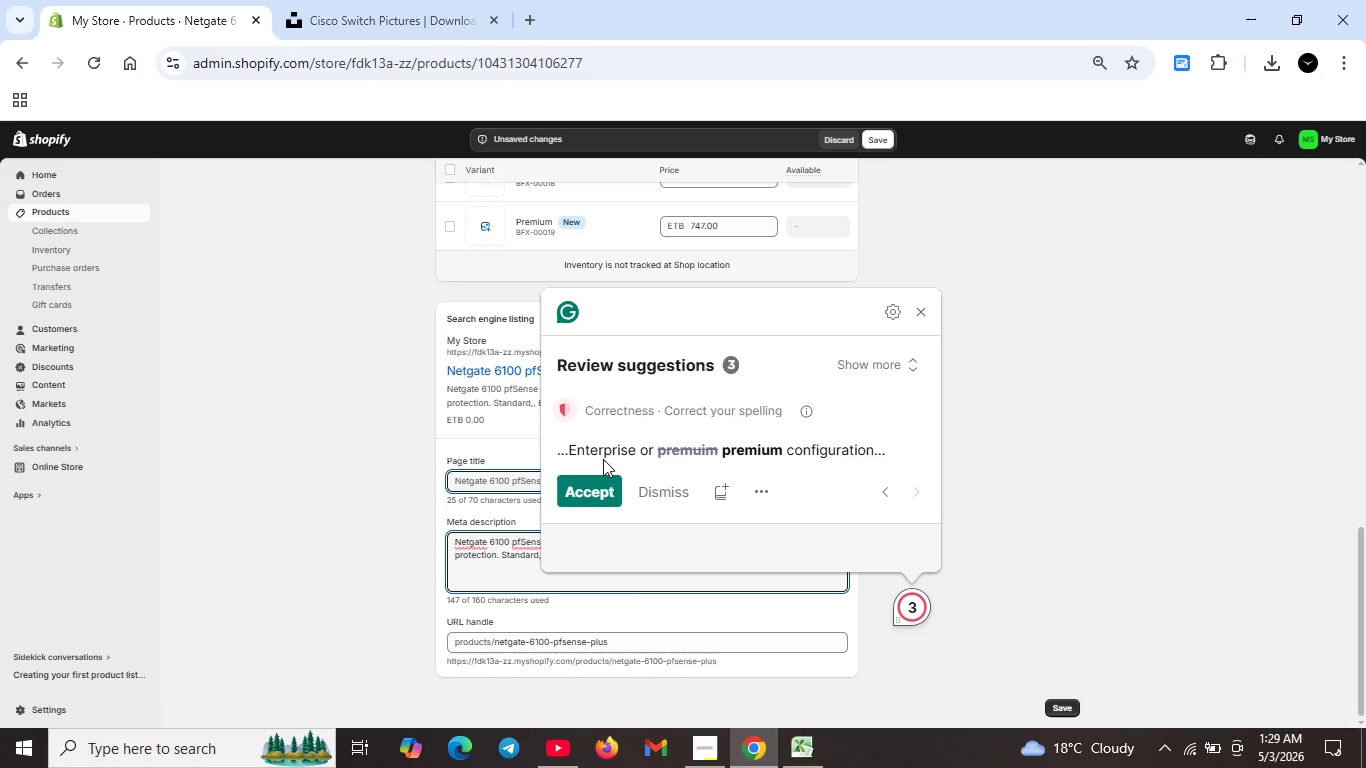 
left_click([573, 499])
 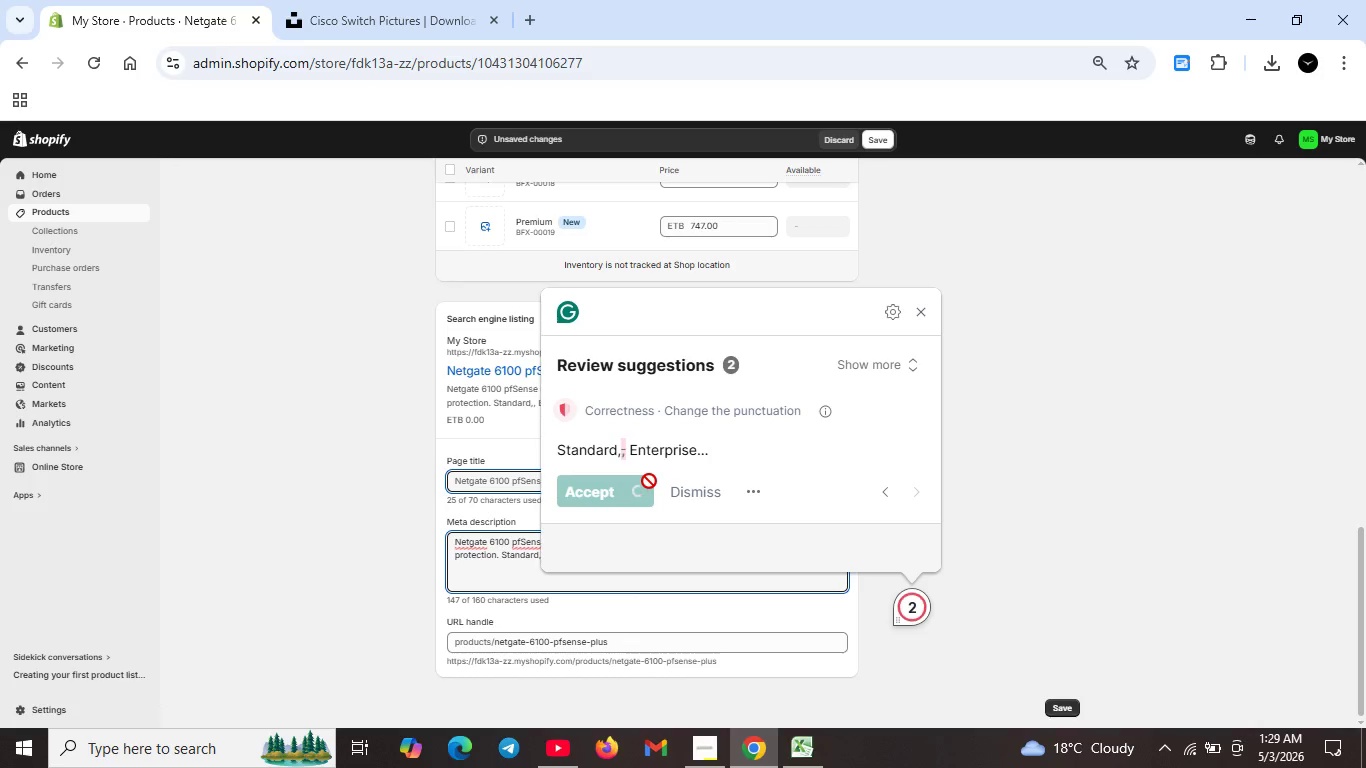 
key(Unknown)
 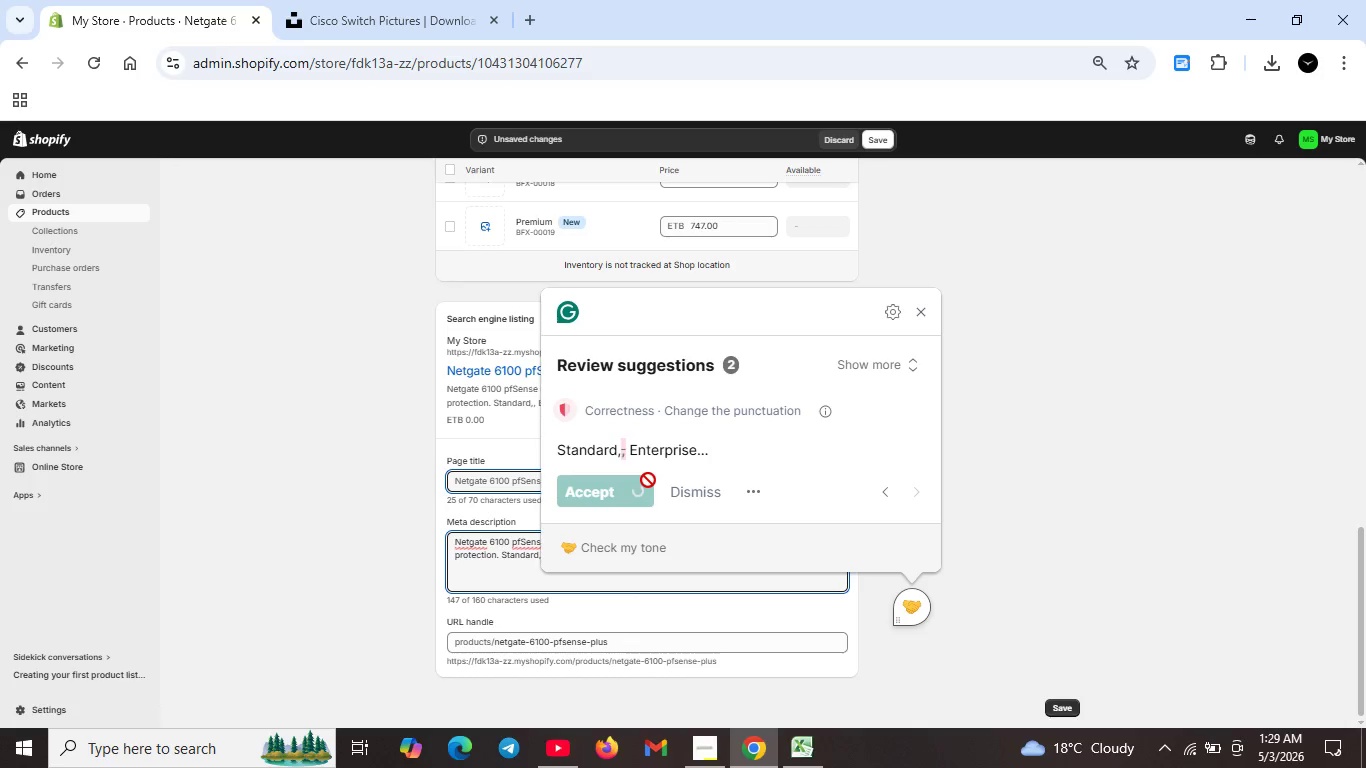 
key(Unknown)
 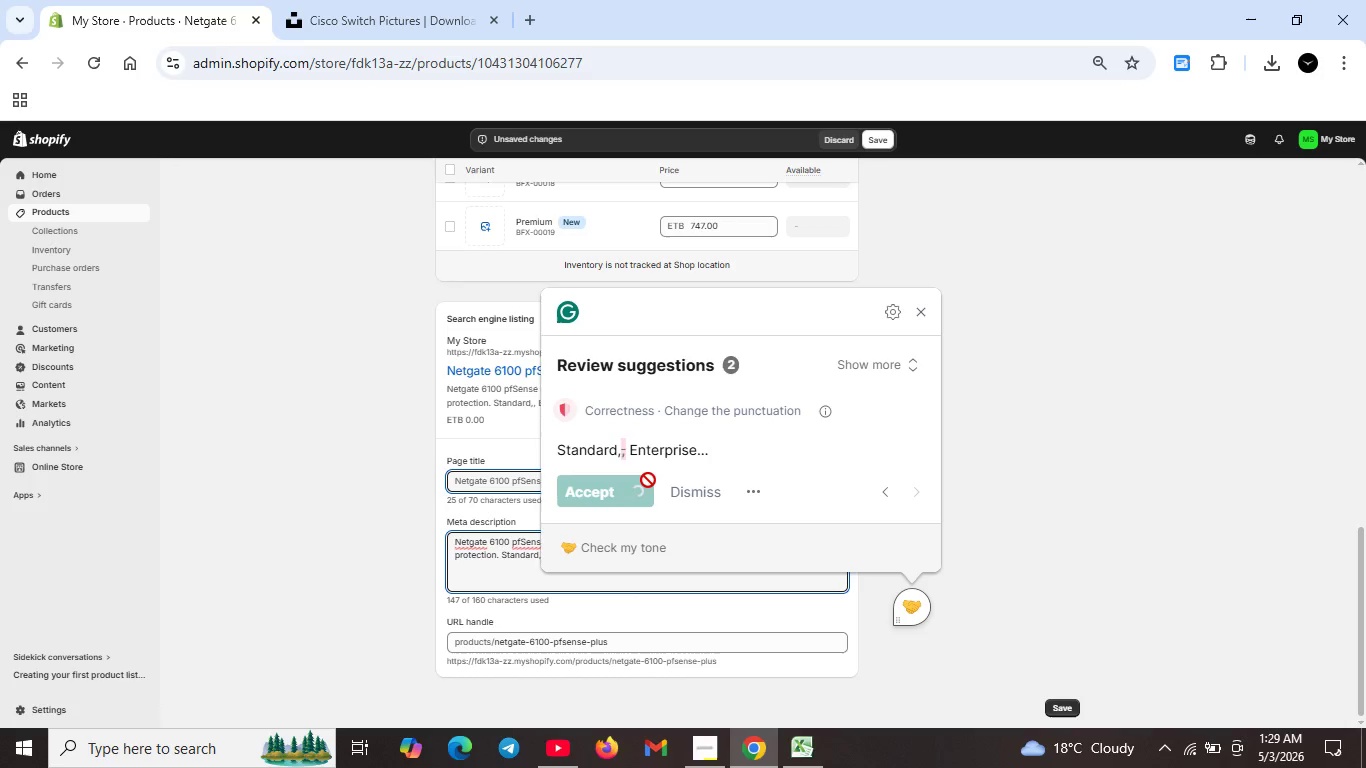 
key(Unknown)
 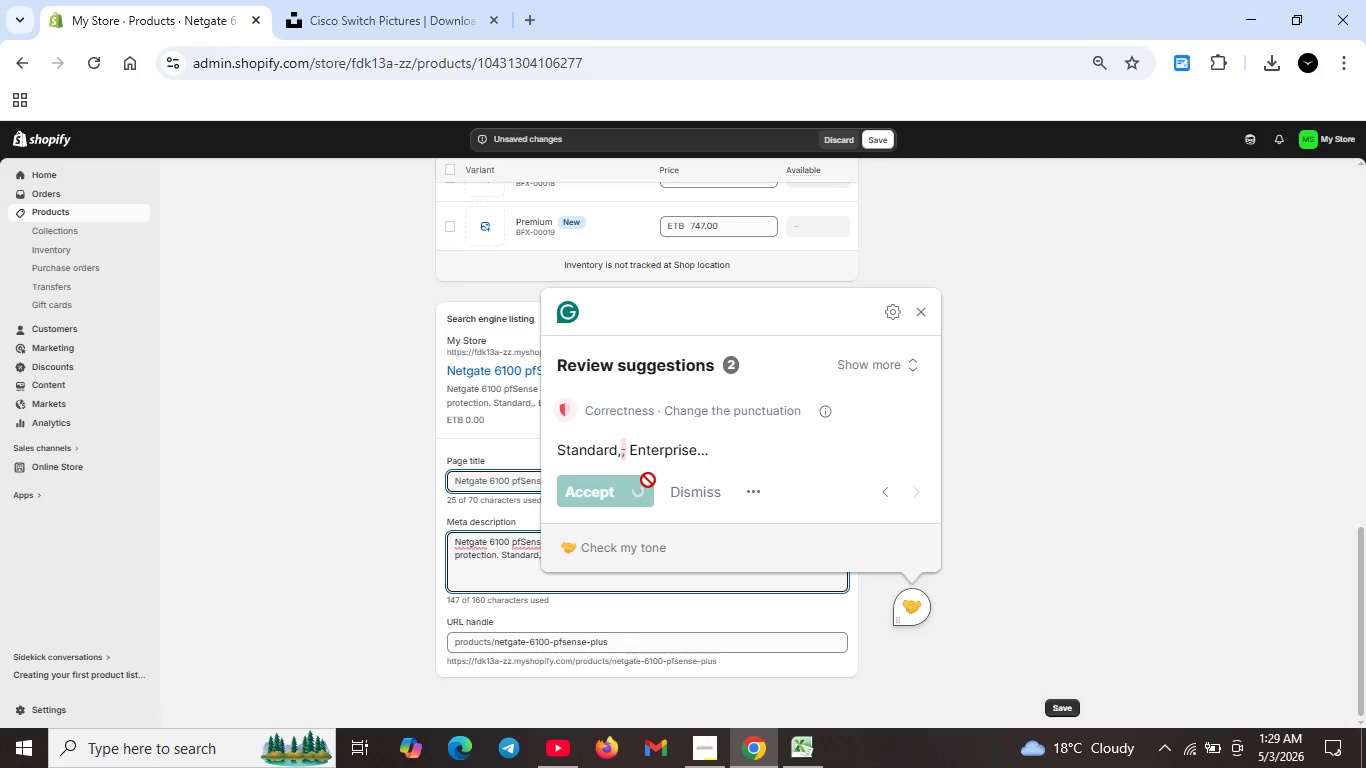 
key(Unknown)
 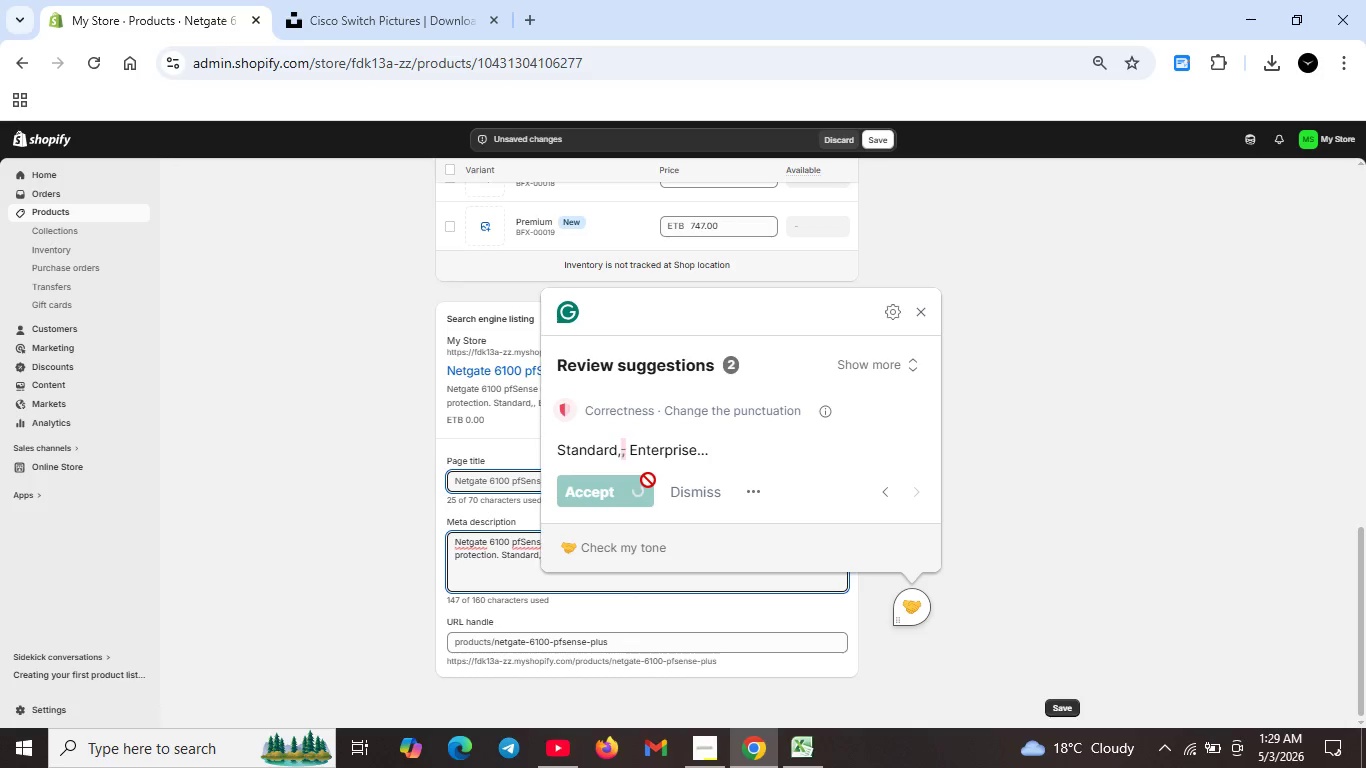 
key(Unknown)
 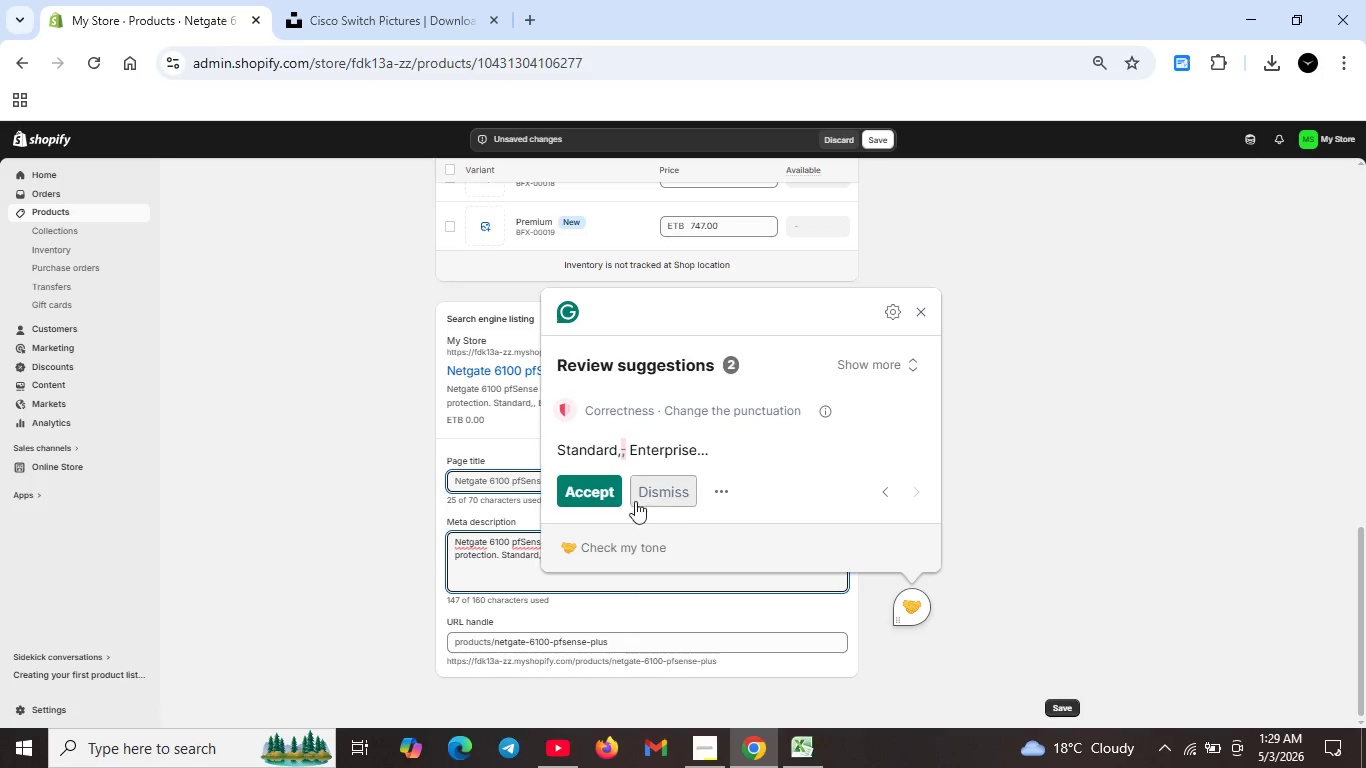 
key(Unknown)
 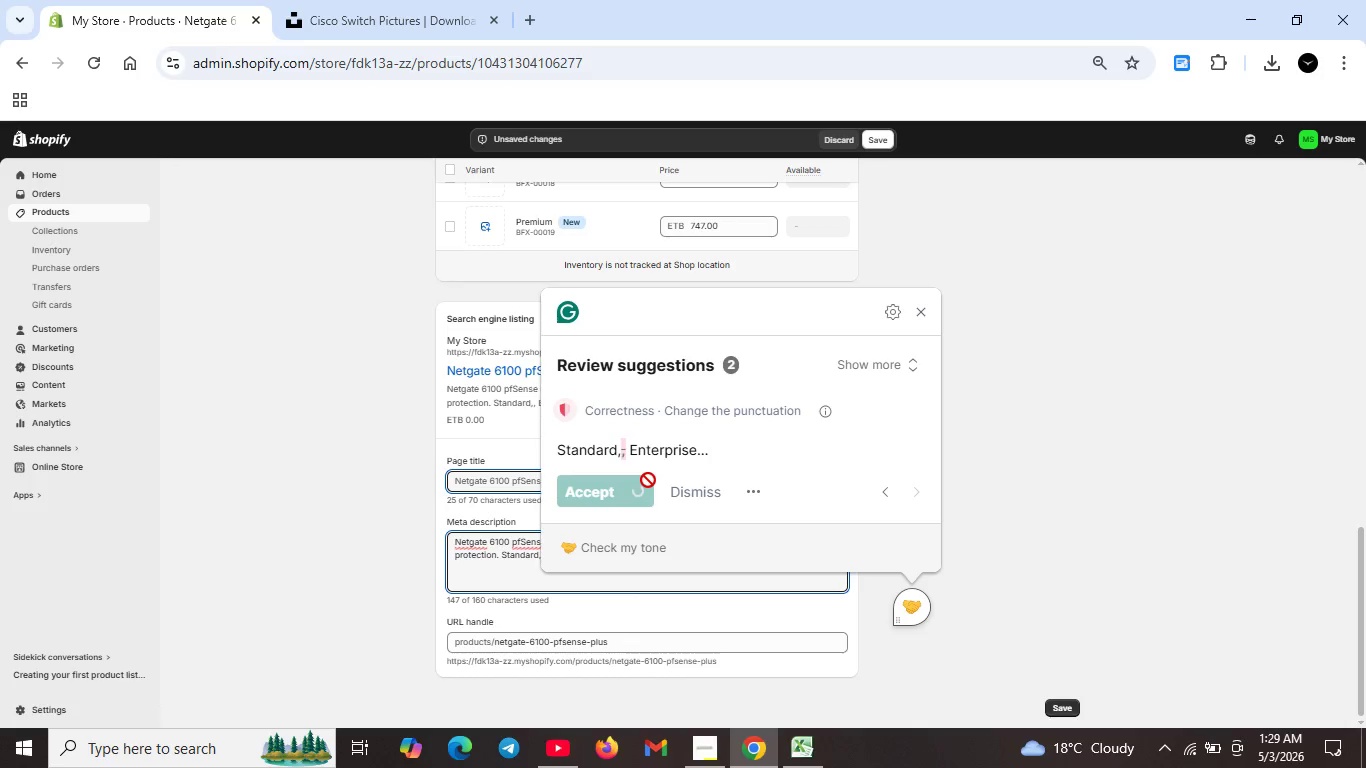 
key(Unknown)
 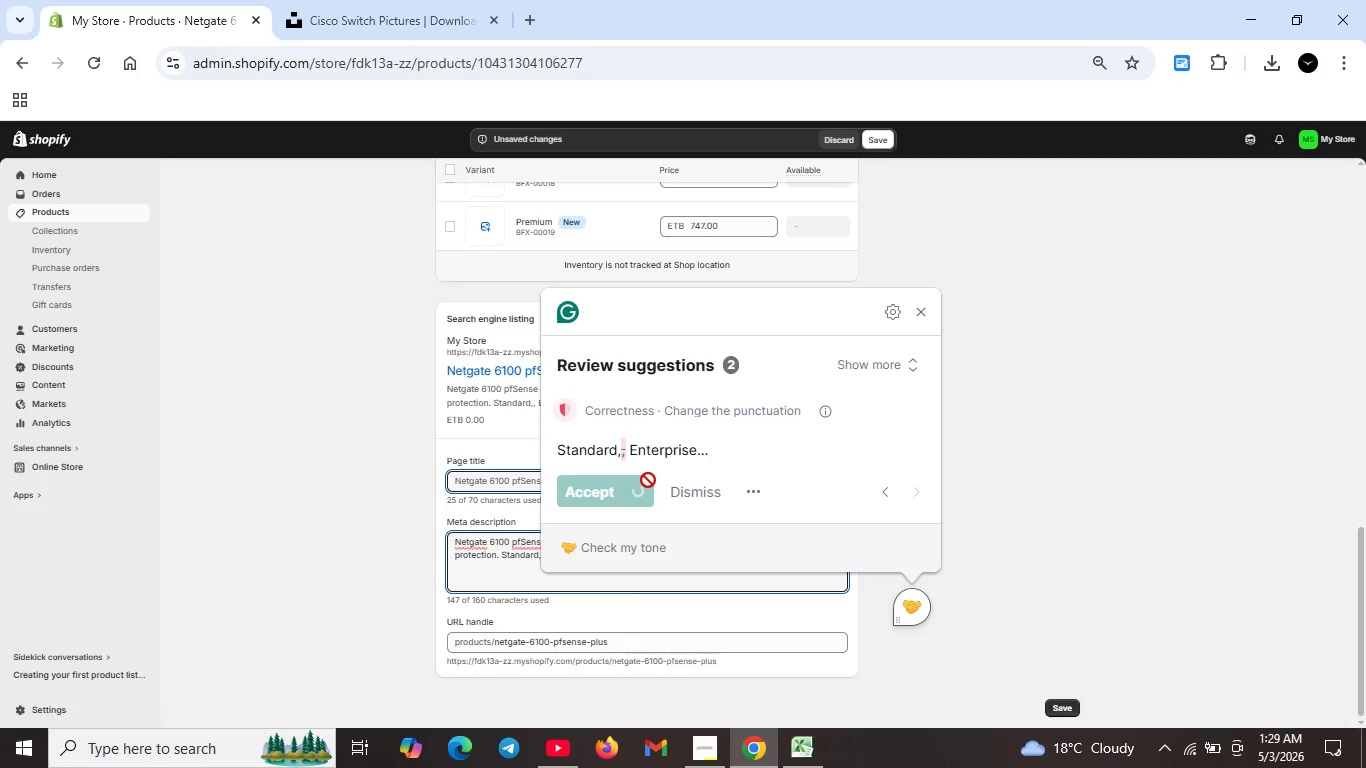 
left_click([586, 495])
 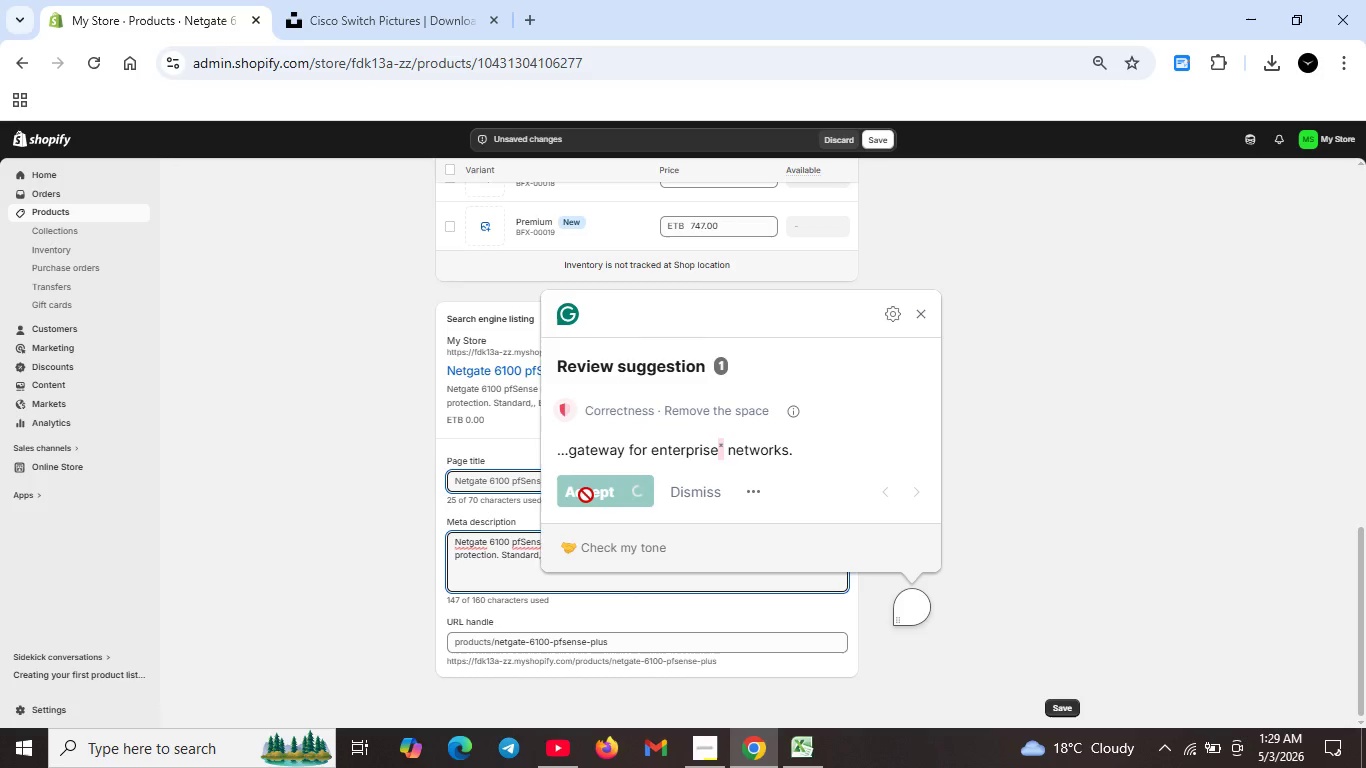 
wait(7.36)
 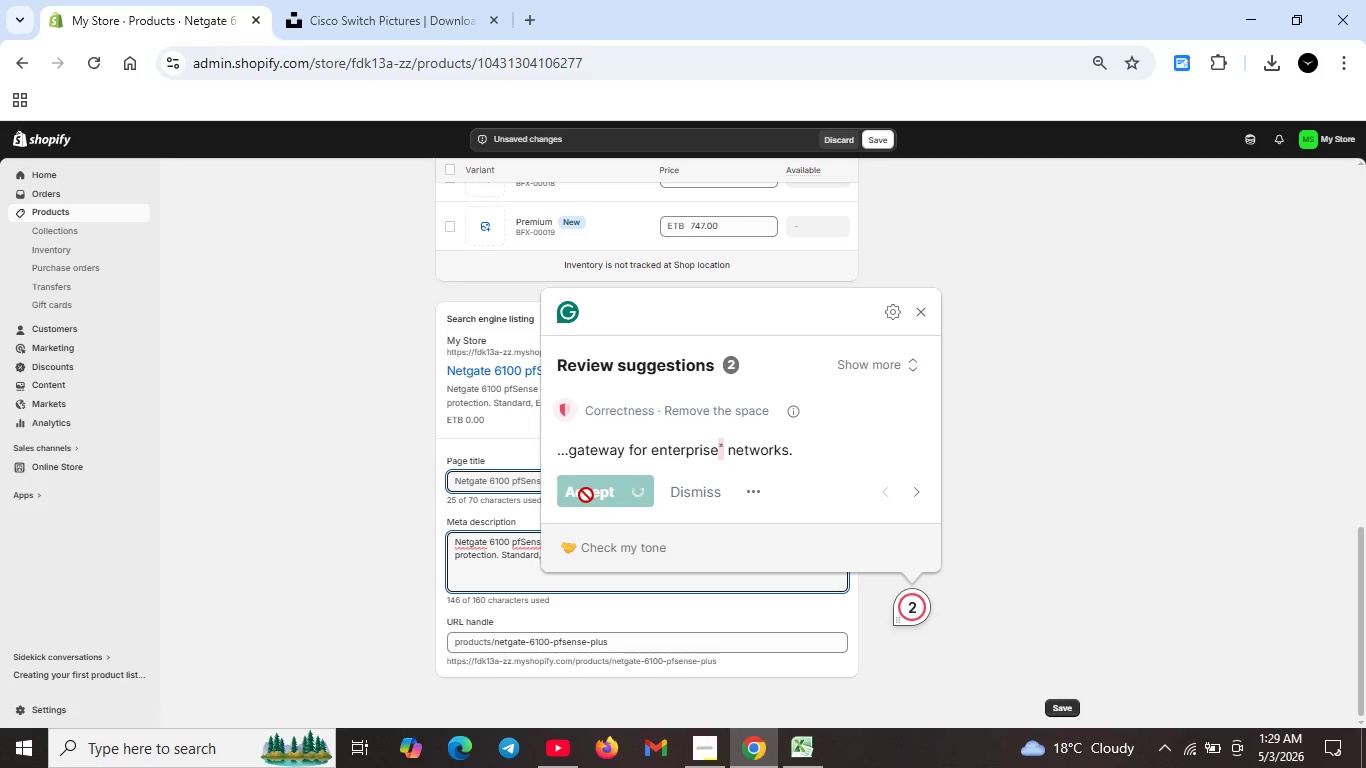 
left_click([587, 492])
 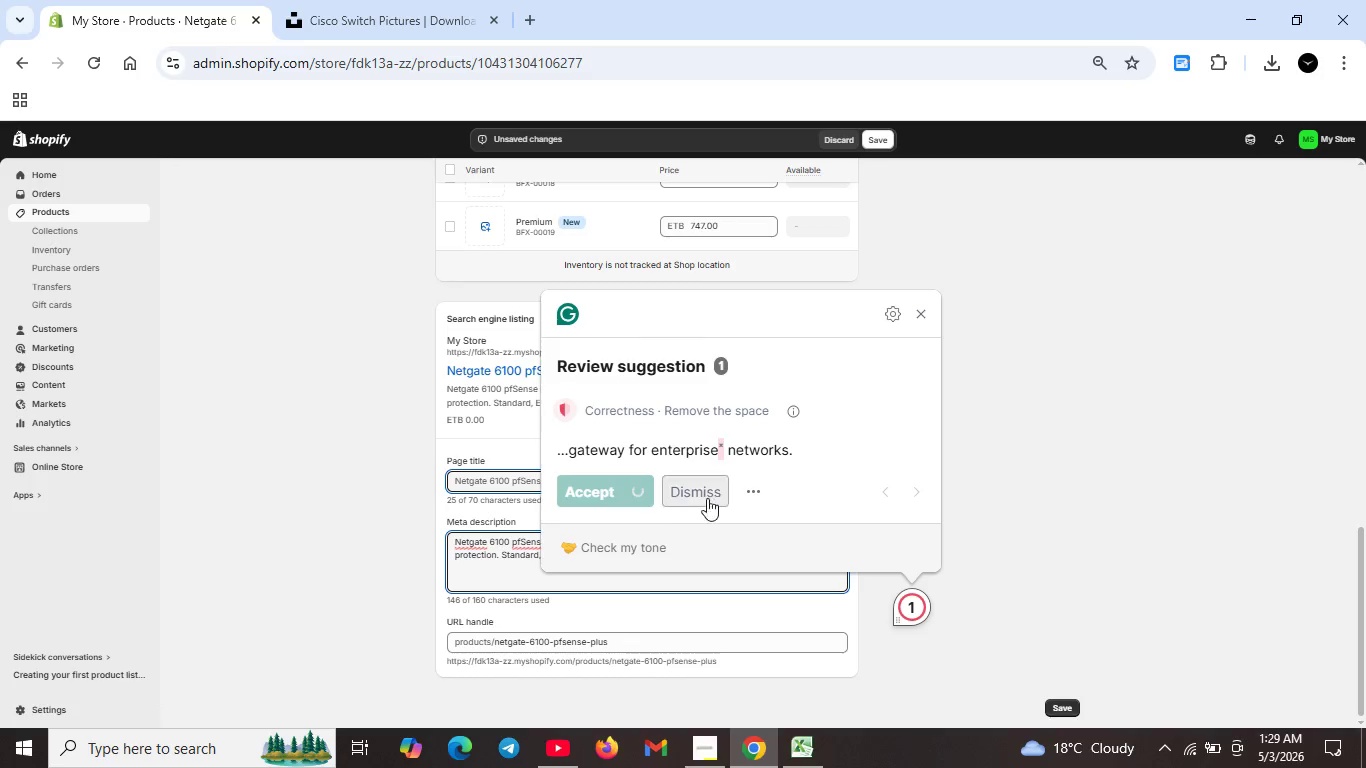 
key(Unknown)
 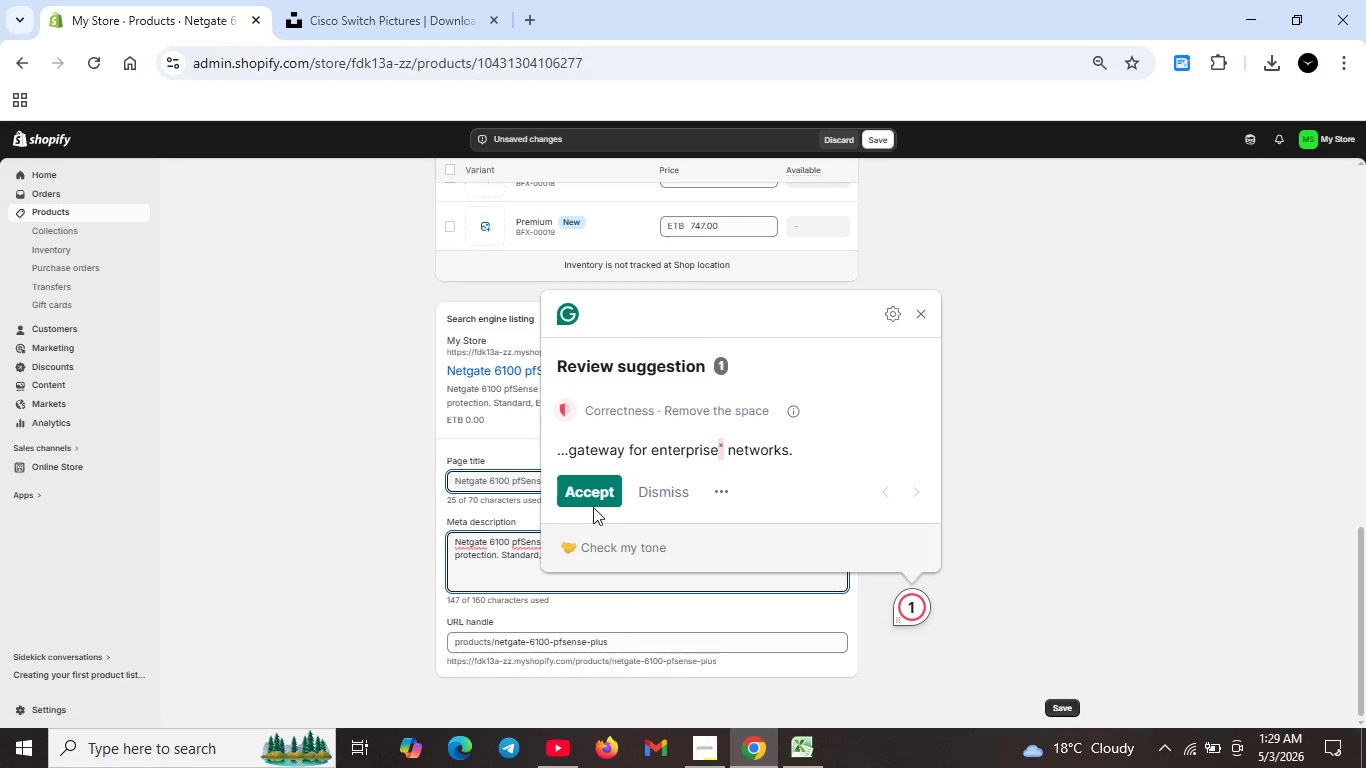 
left_click([592, 496])
 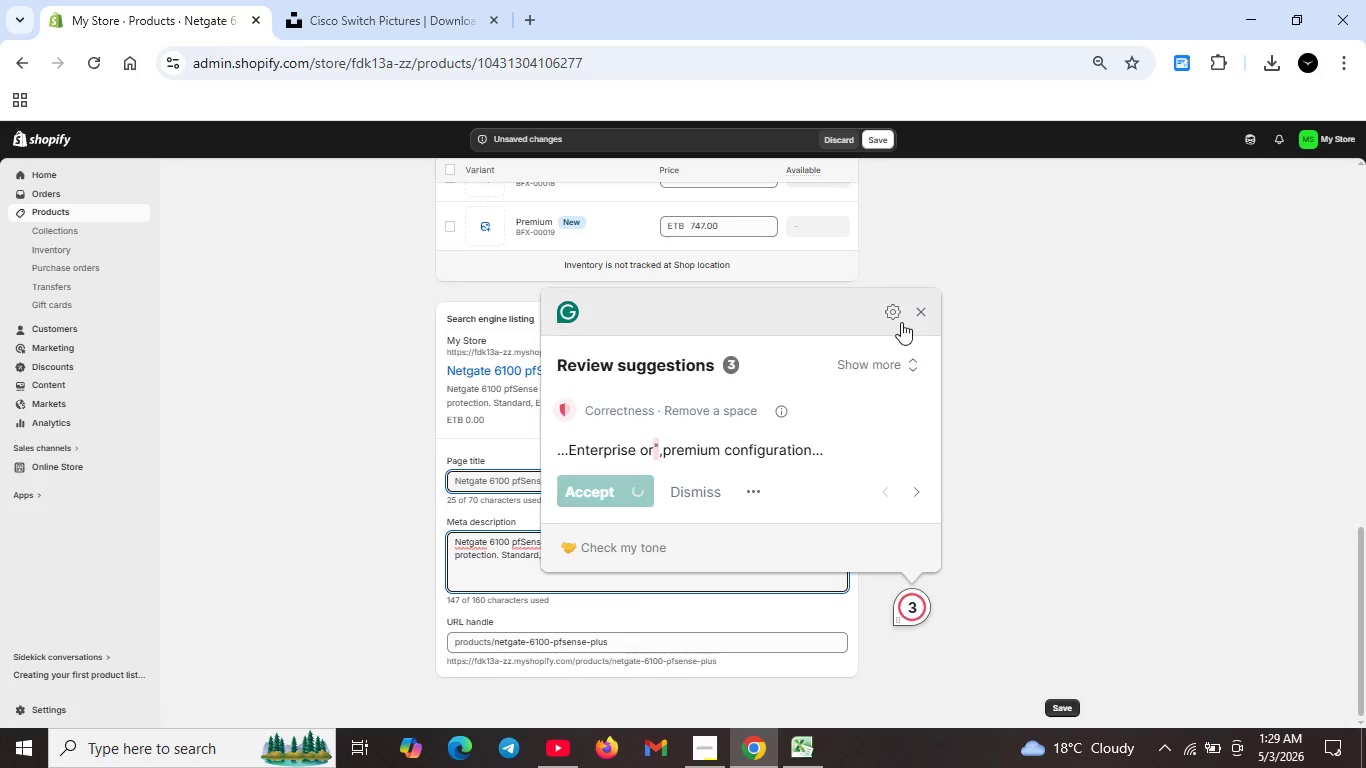 
left_click([910, 319])
 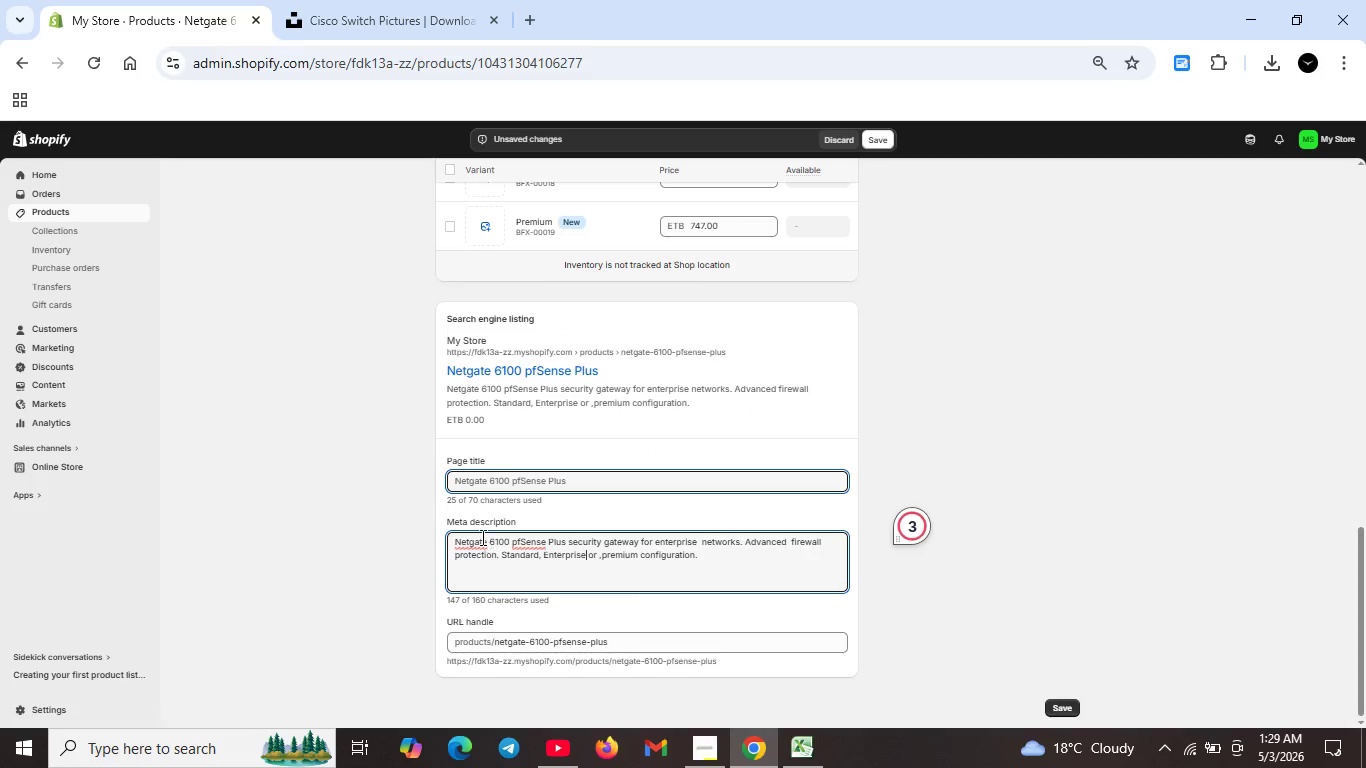 
left_click([480, 538])
 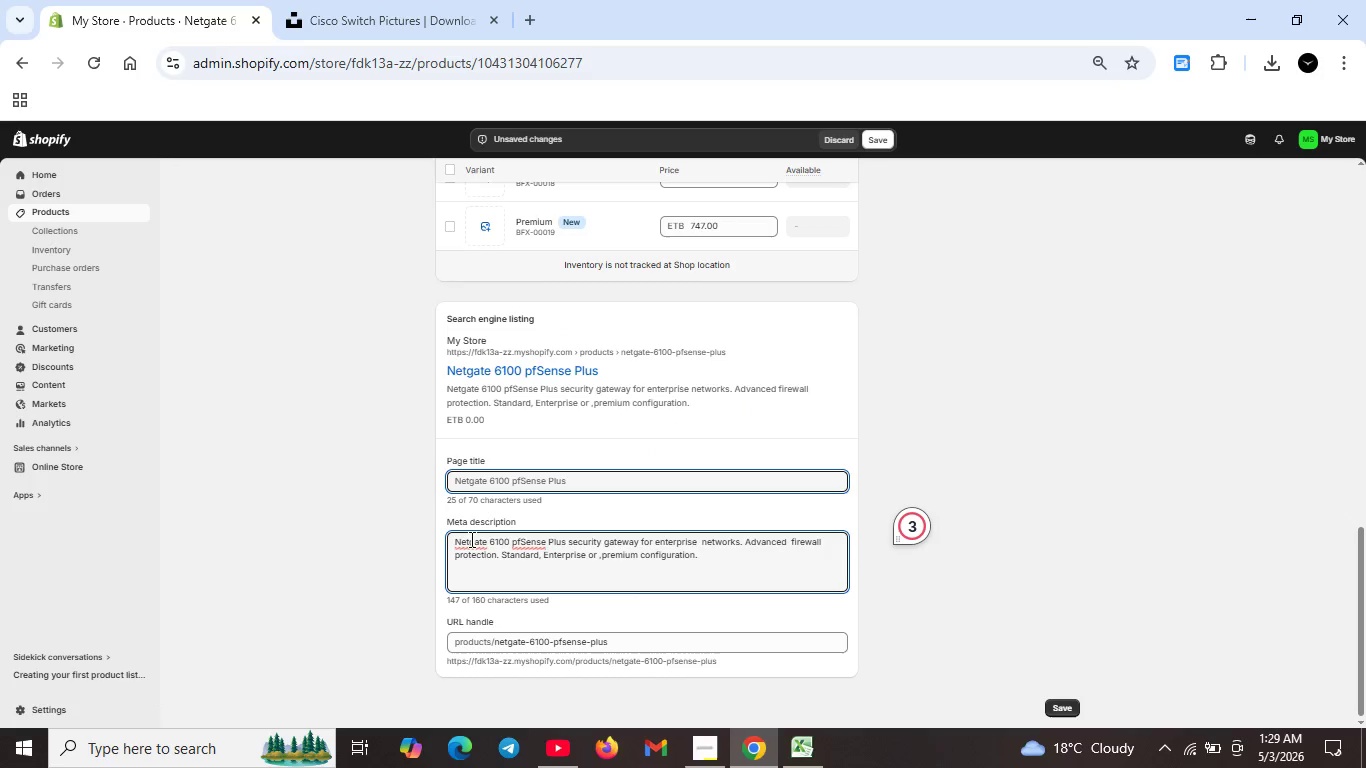 
left_click([470, 539])
 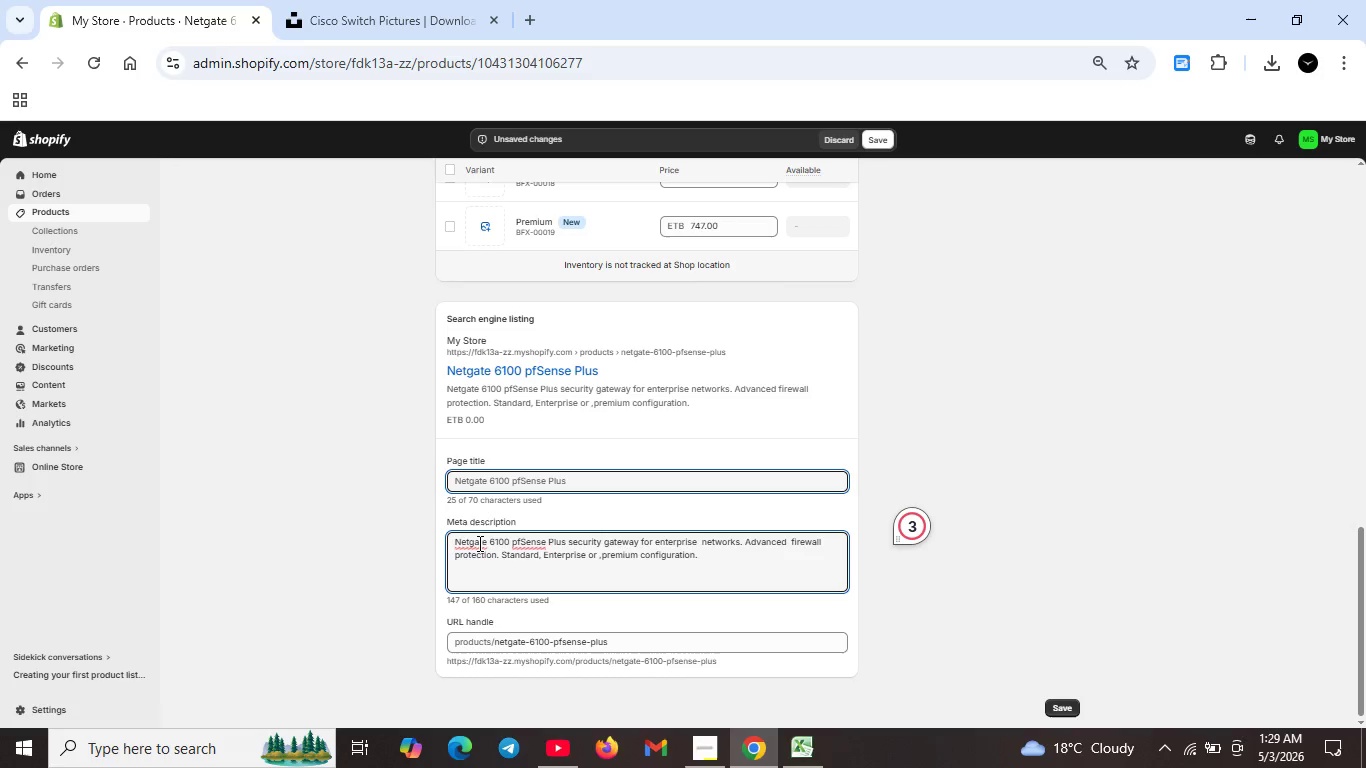 
wait(17.19)
 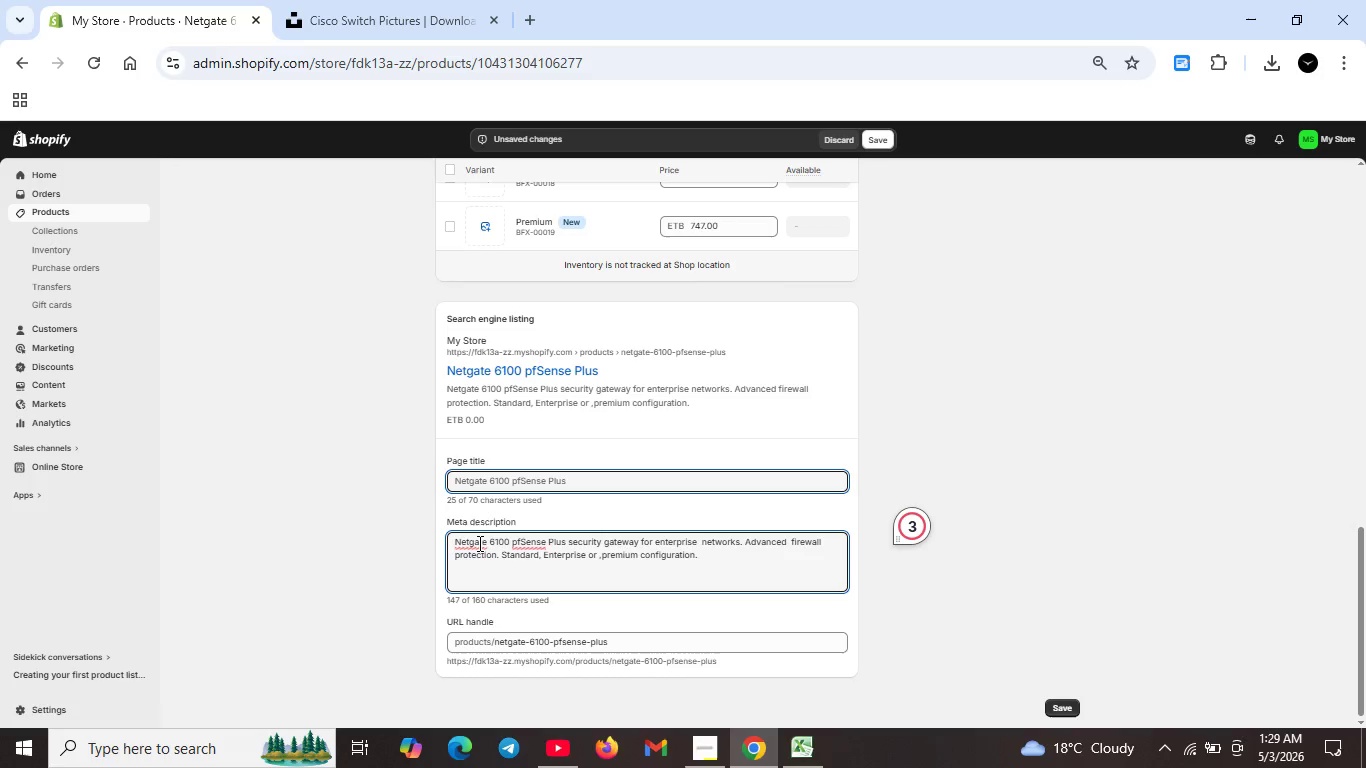 
scroll: coordinate [527, 546], scroll_direction: down, amount: 2.0
 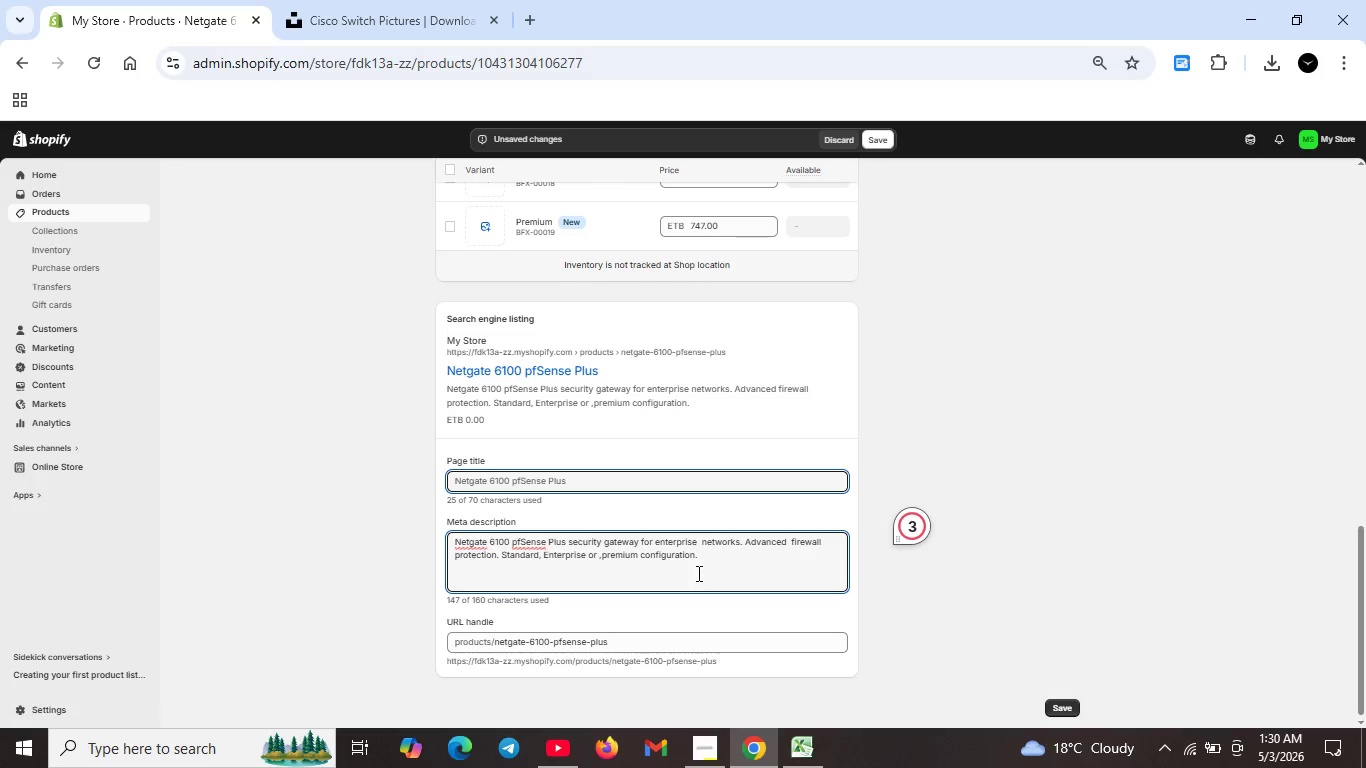 
scroll: coordinate [714, 559], scroll_direction: up, amount: 7.0
 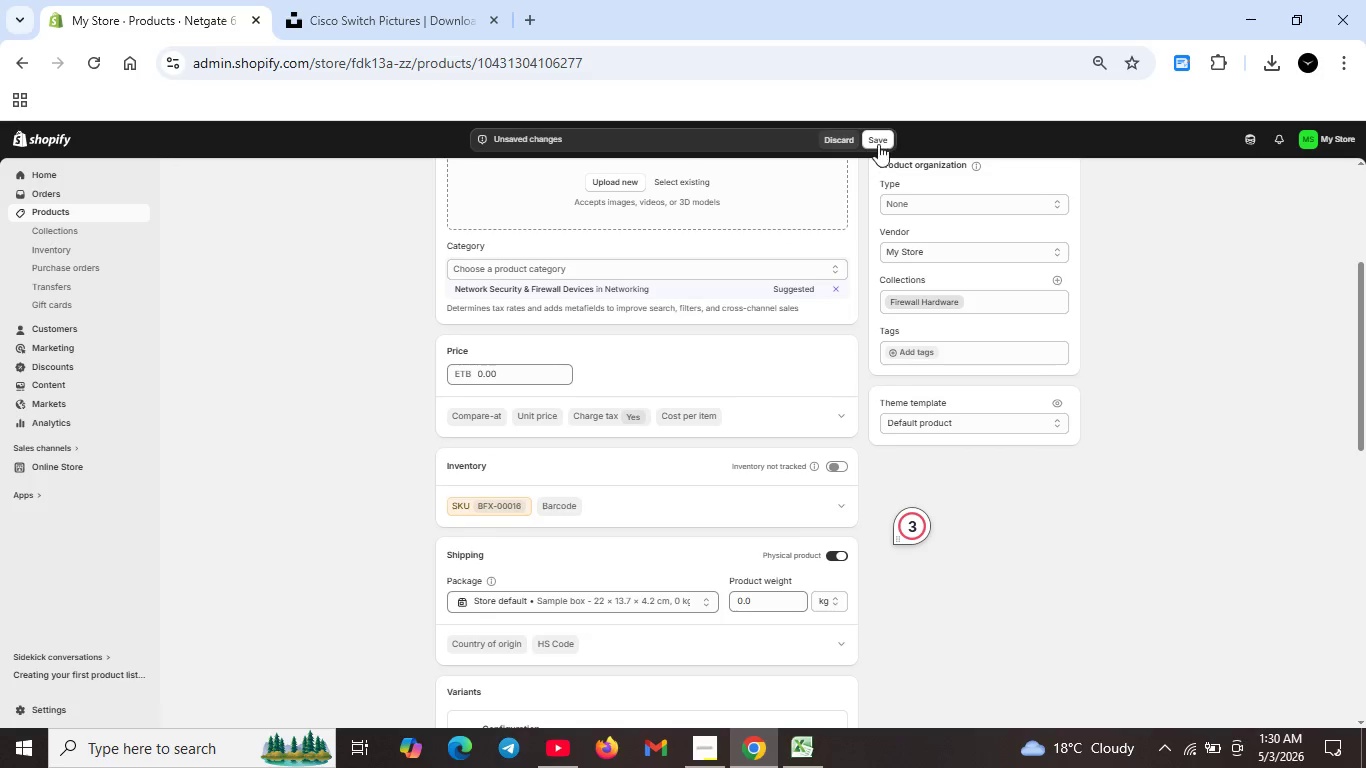 
left_click([878, 143])
 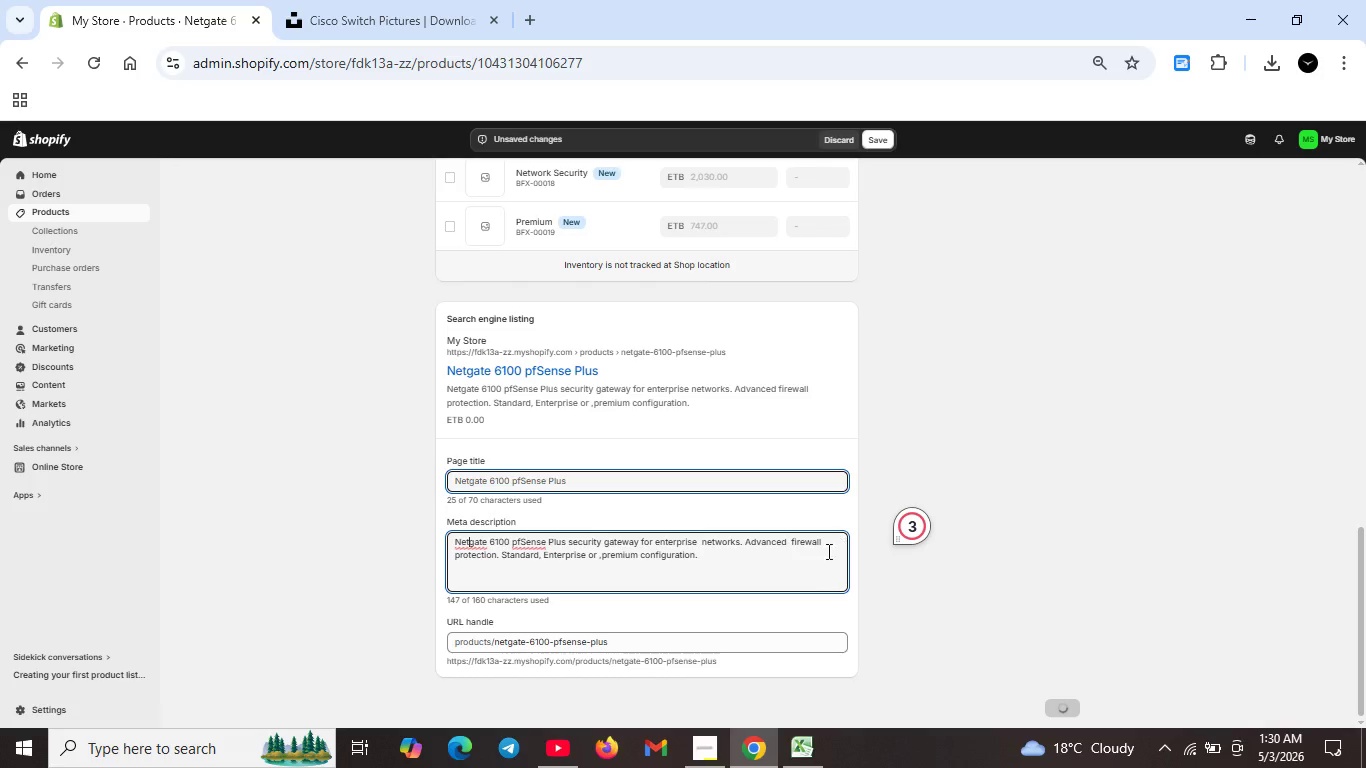 
scroll: coordinate [797, 530], scroll_direction: up, amount: 6.0
 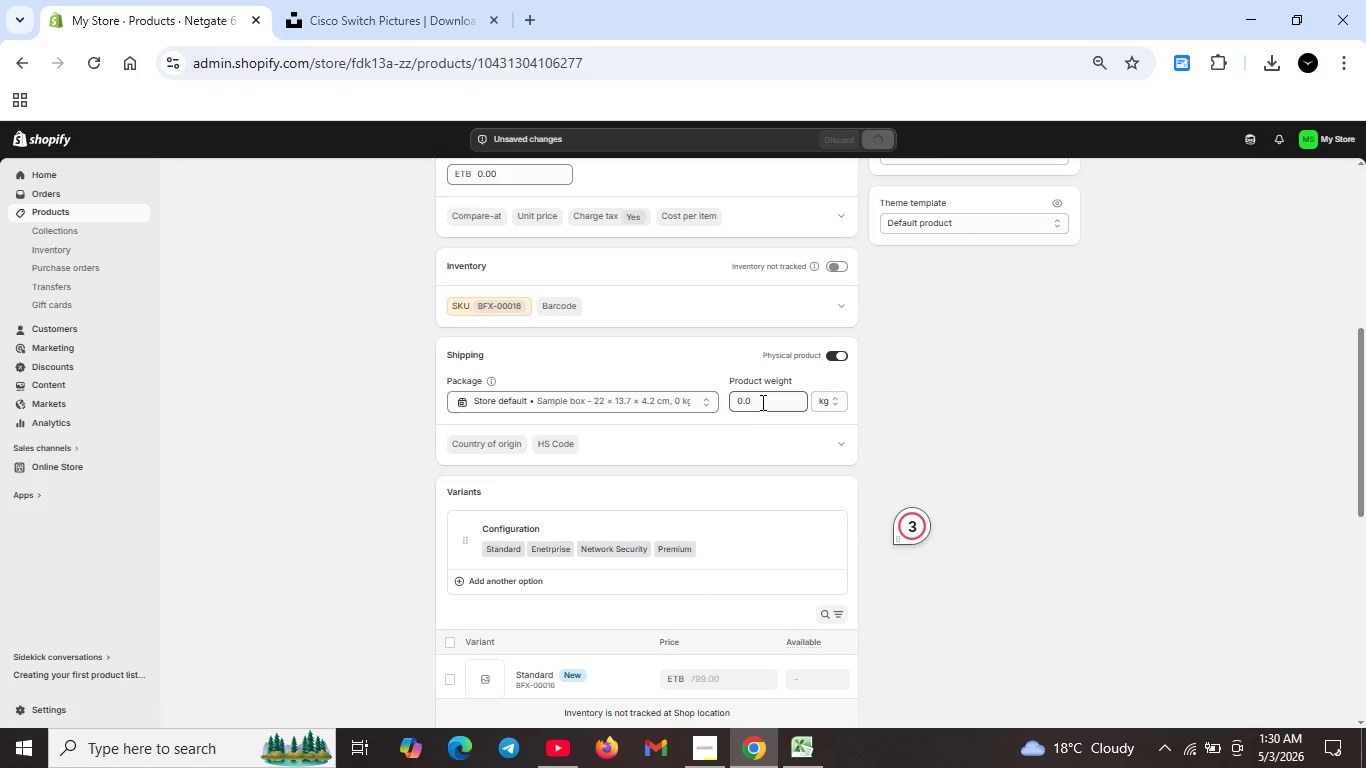 
double_click([761, 402])
 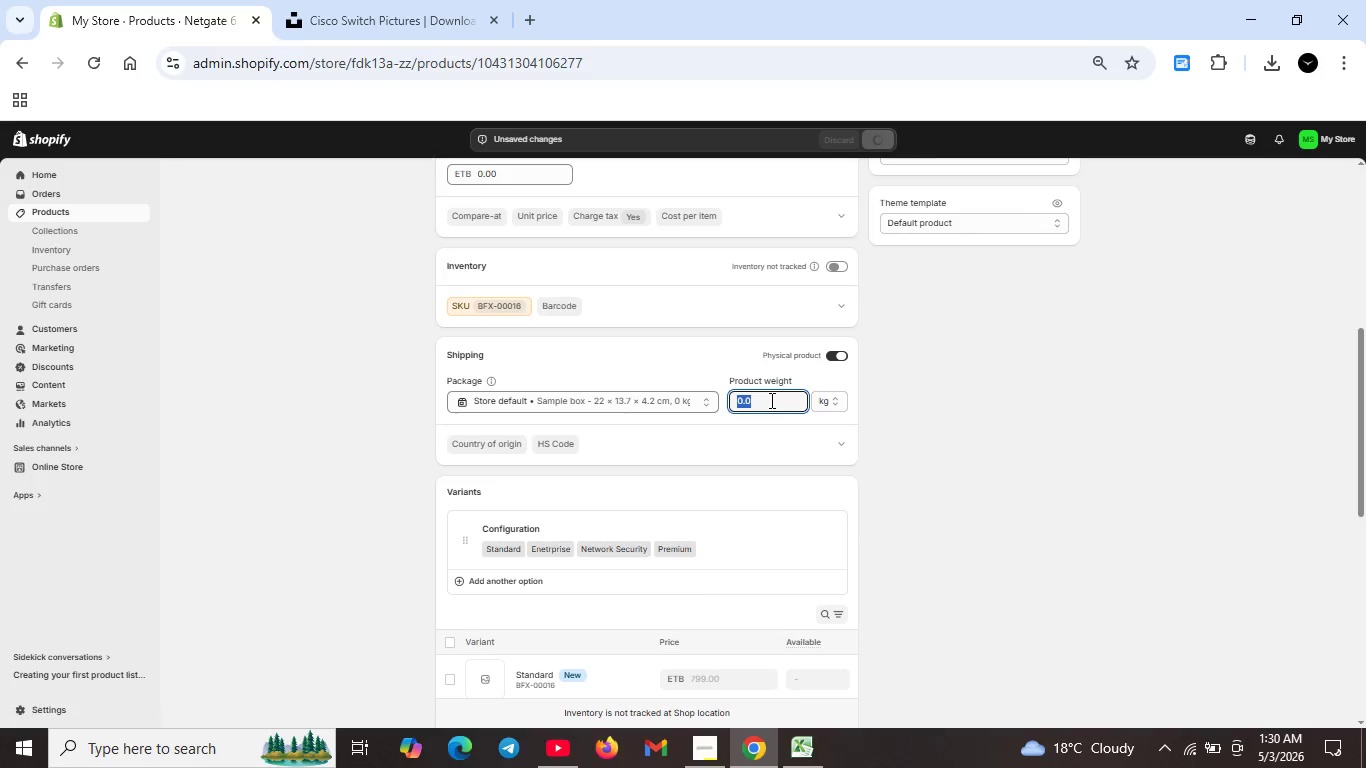 
key(Backspace)
 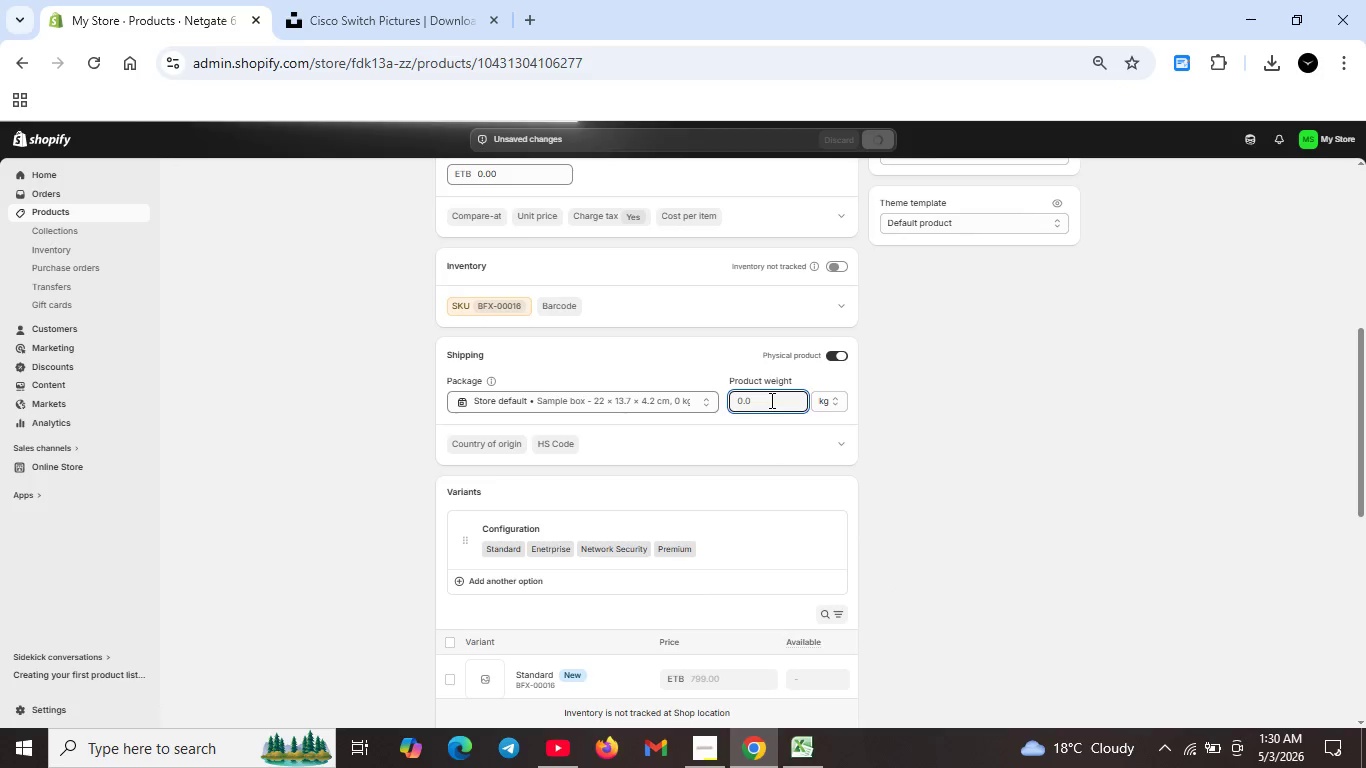 
key(2)
 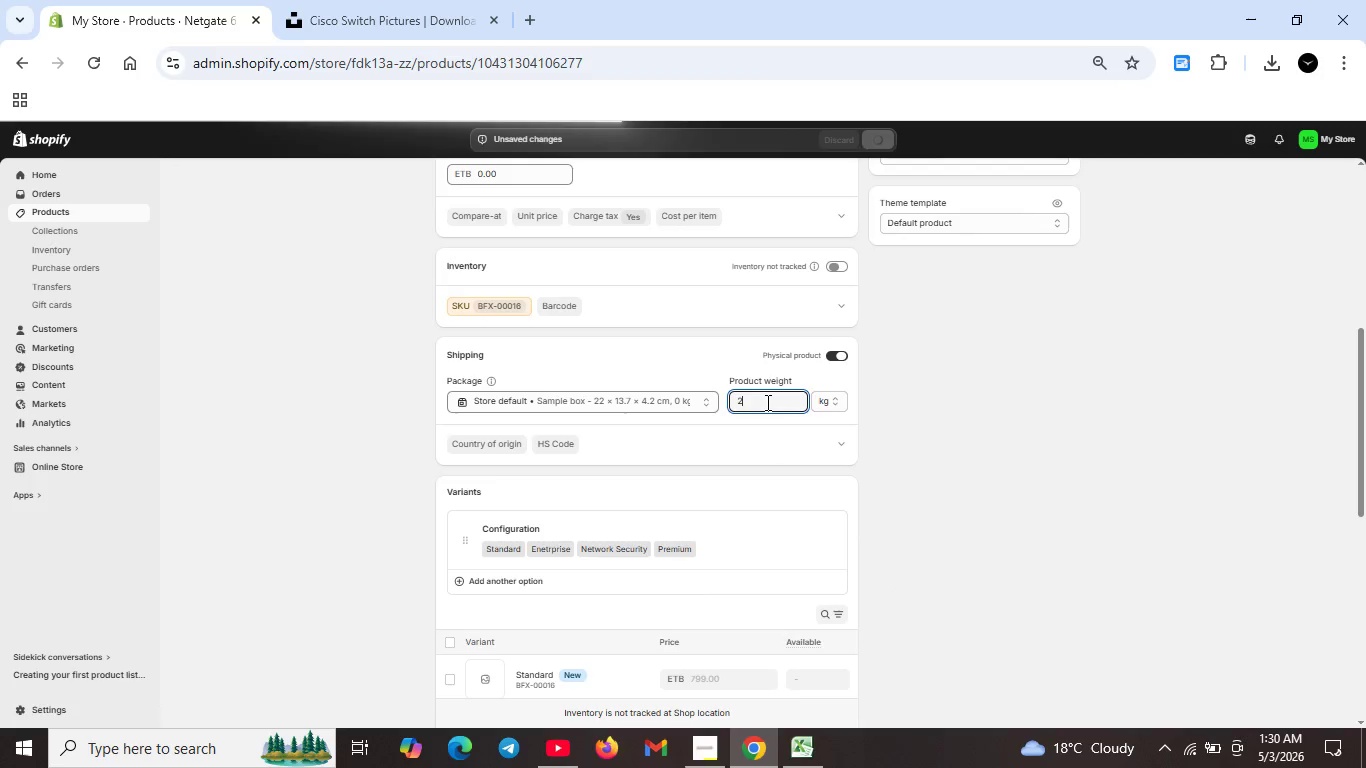 
key(Period)
 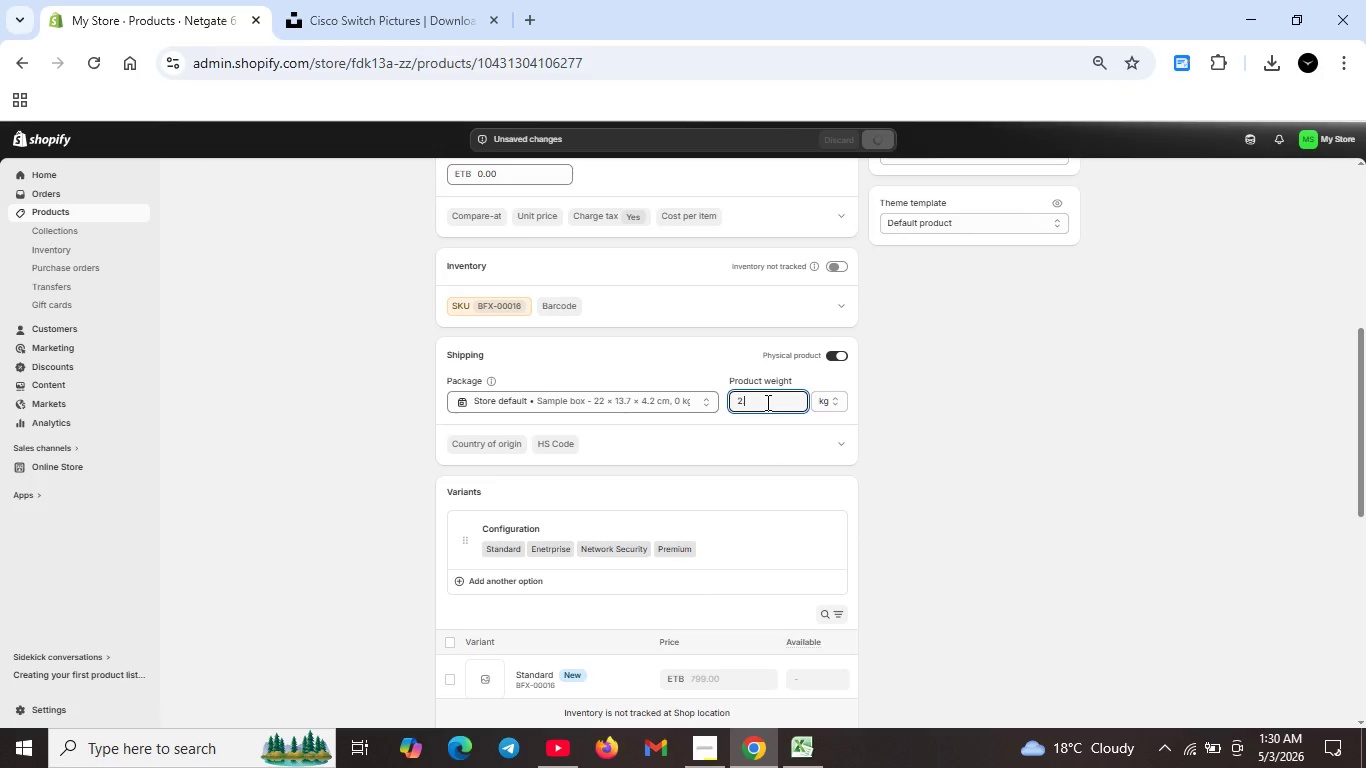 
key(3)
 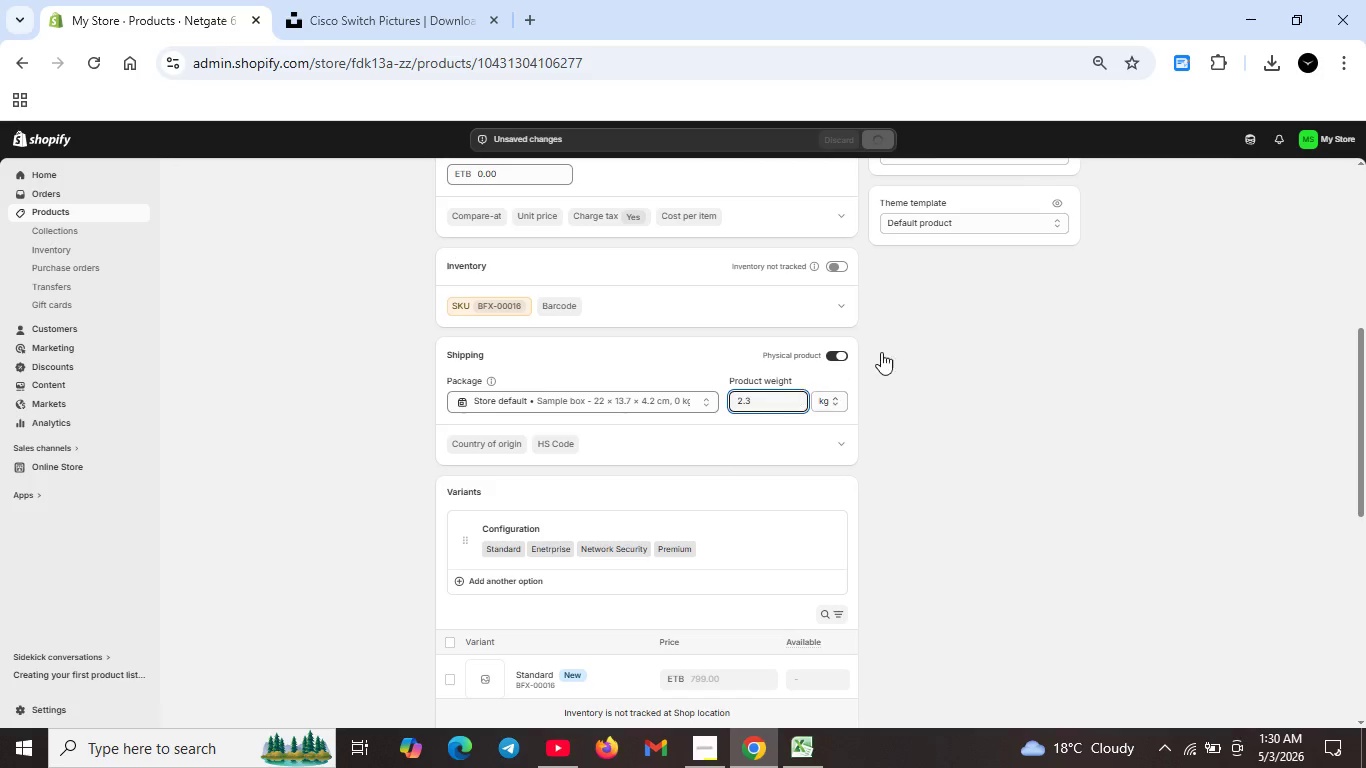 
scroll: coordinate [832, 262], scroll_direction: up, amount: 8.0
 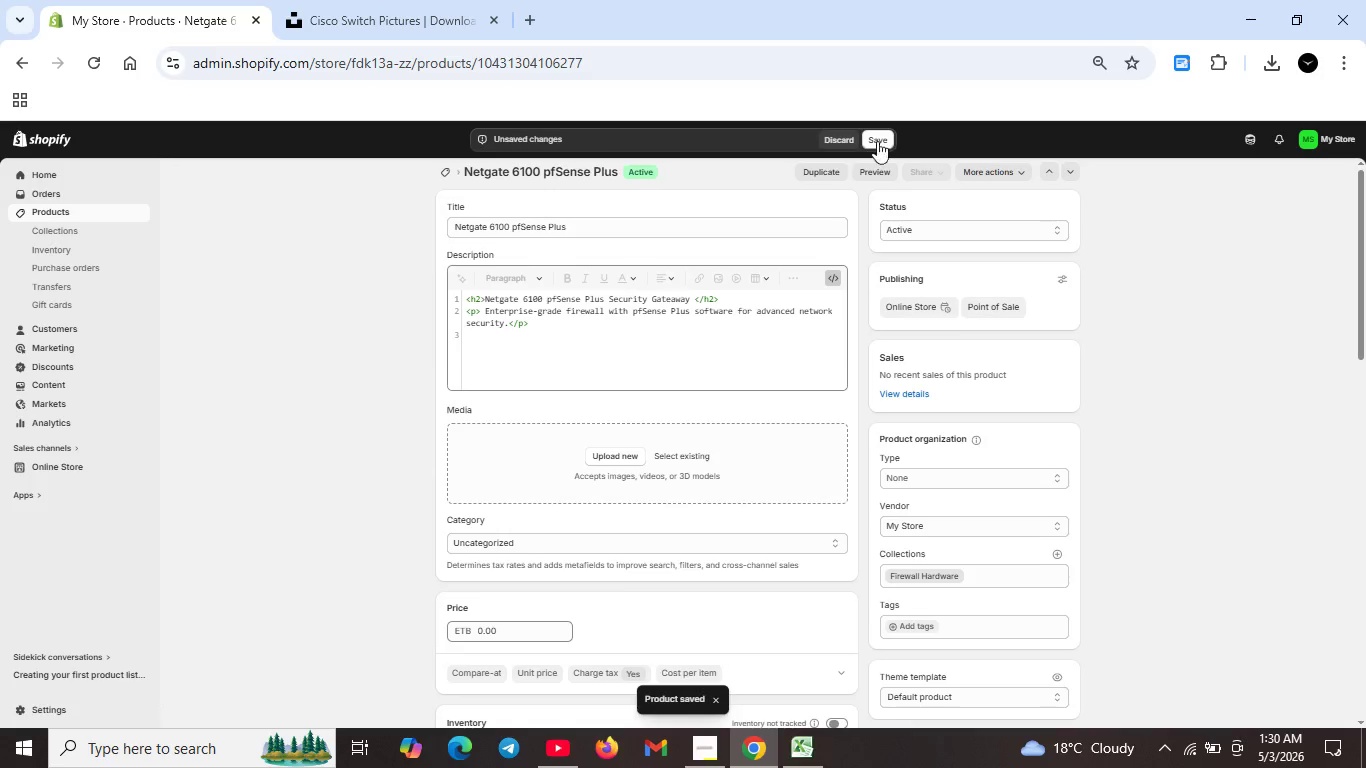 
left_click([877, 141])
 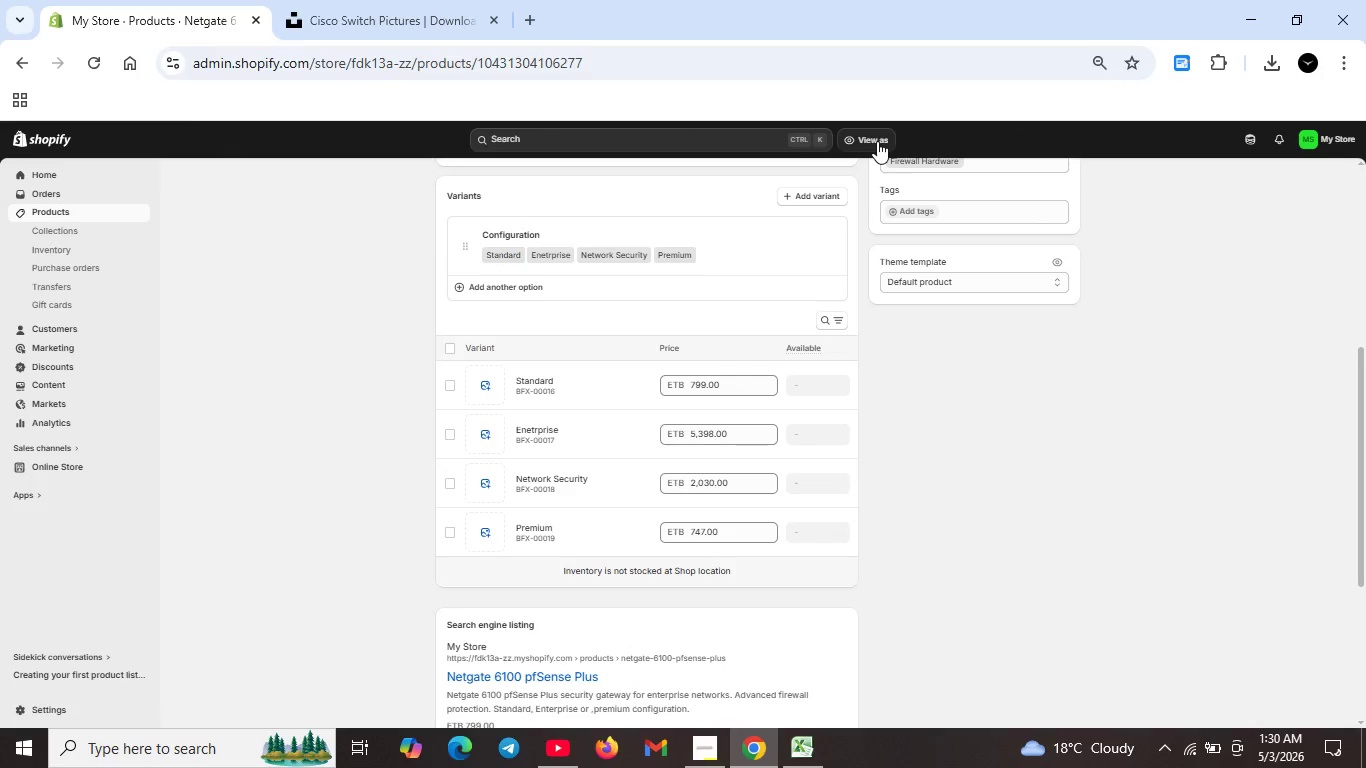 
wait(18.41)
 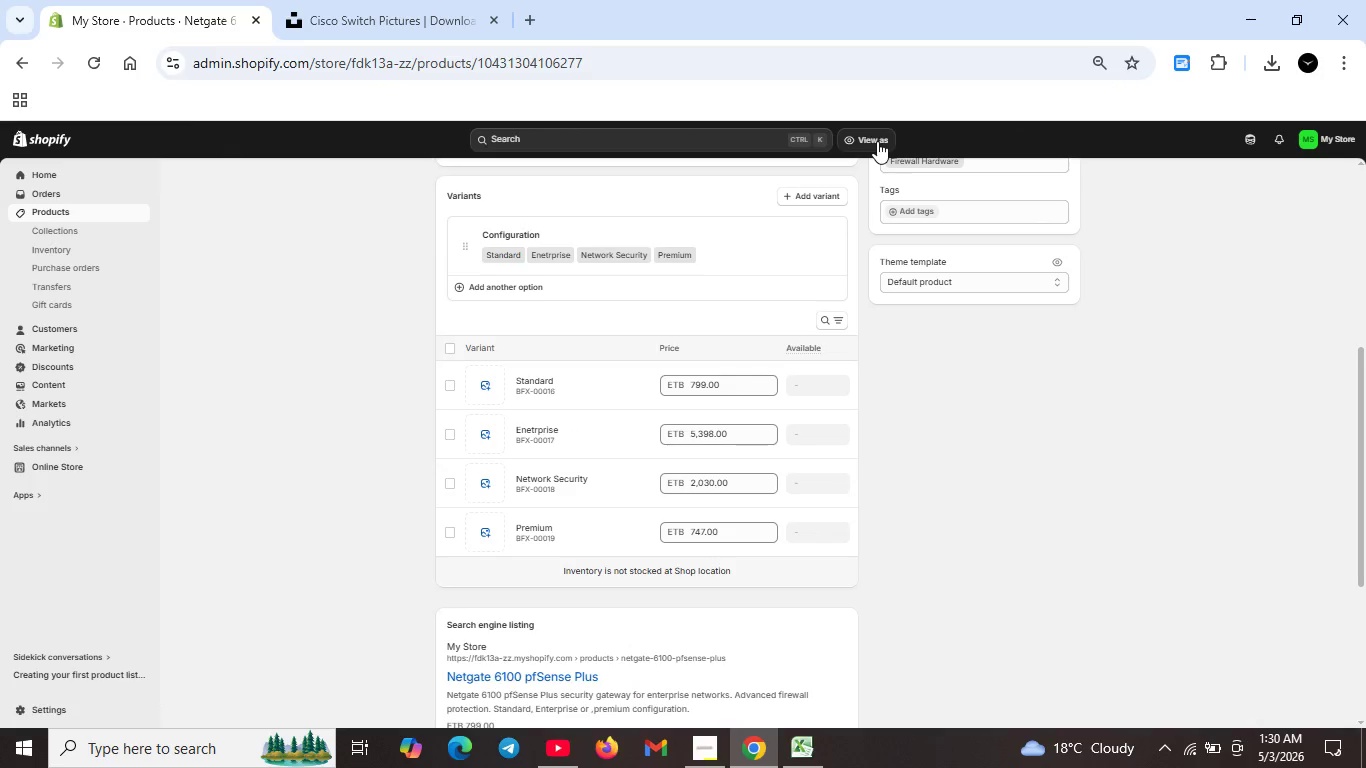 
scroll: coordinate [748, 417], scroll_direction: down, amount: 11.0
 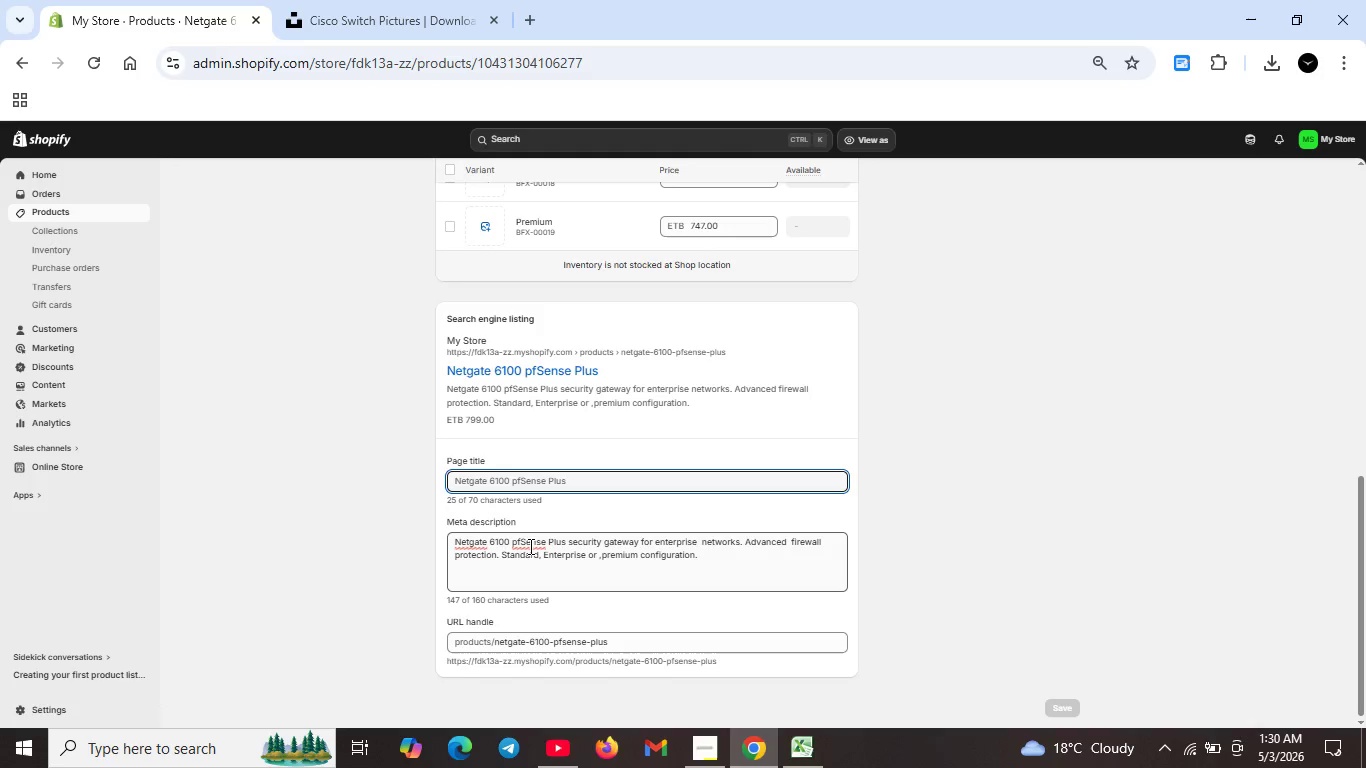 
left_click([529, 546])
 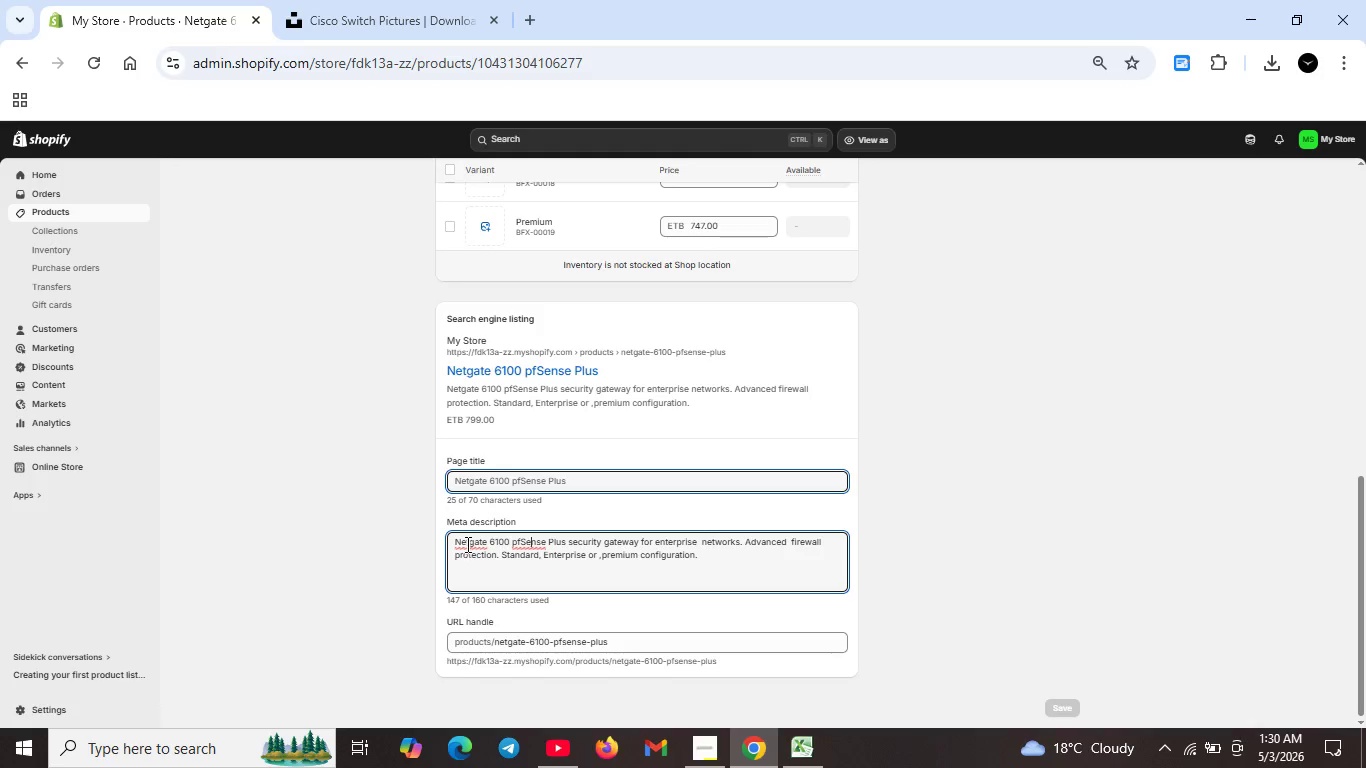 
left_click([468, 544])
 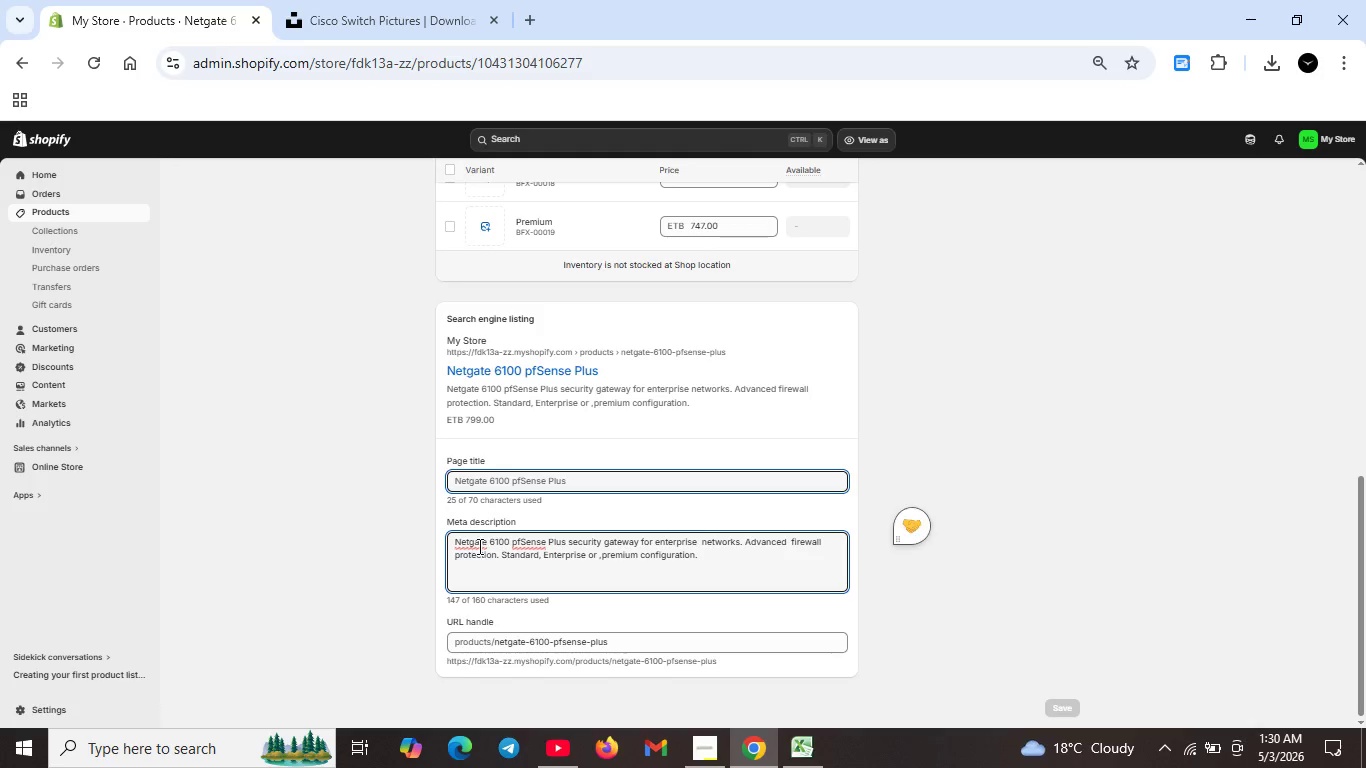 
left_click([478, 546])
 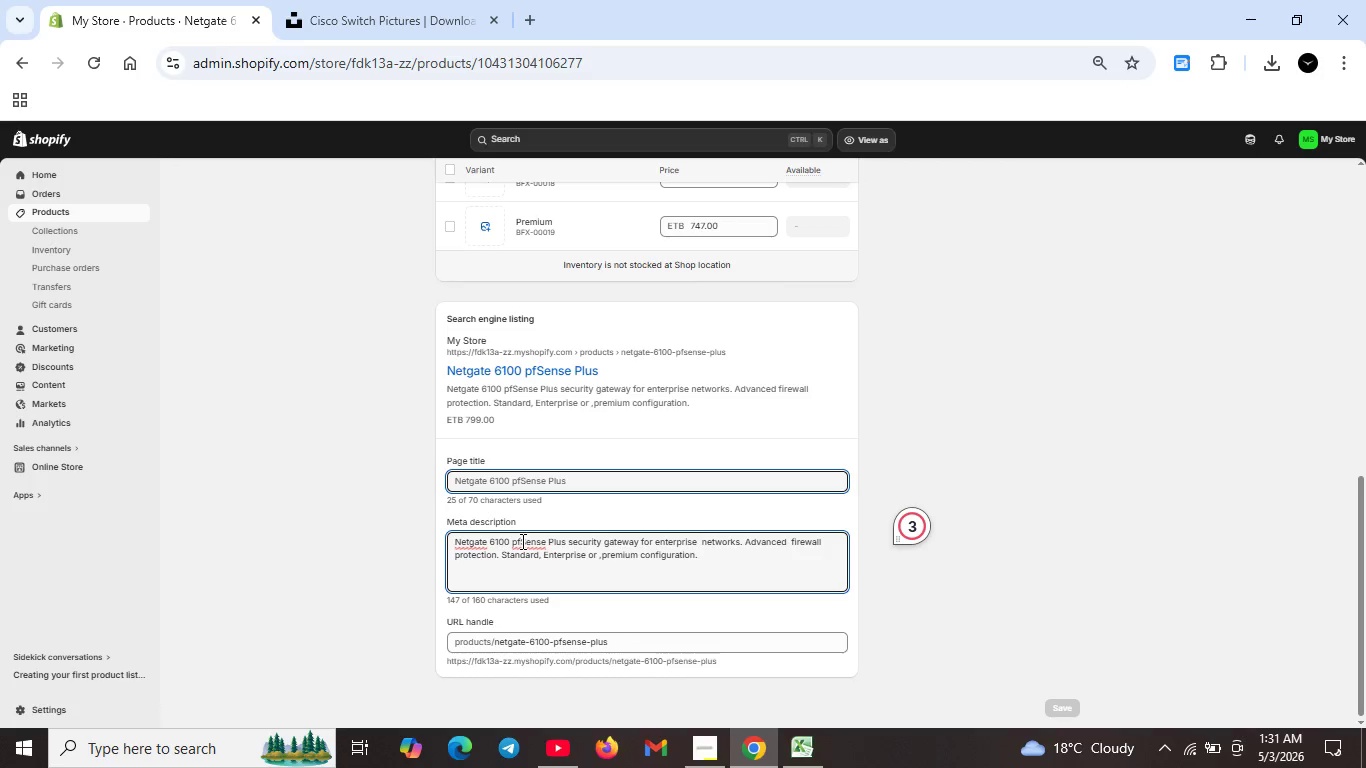 
wait(26.28)
 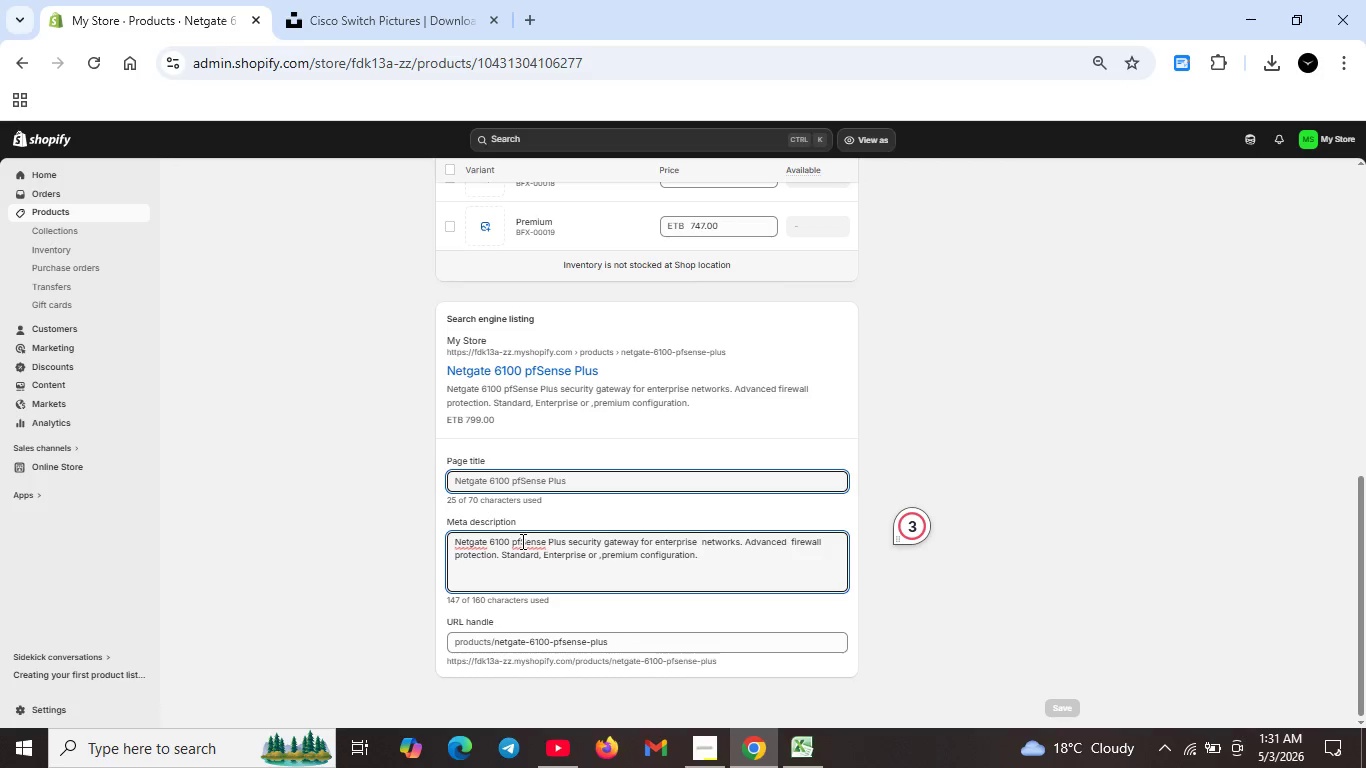 
left_click([527, 544])
 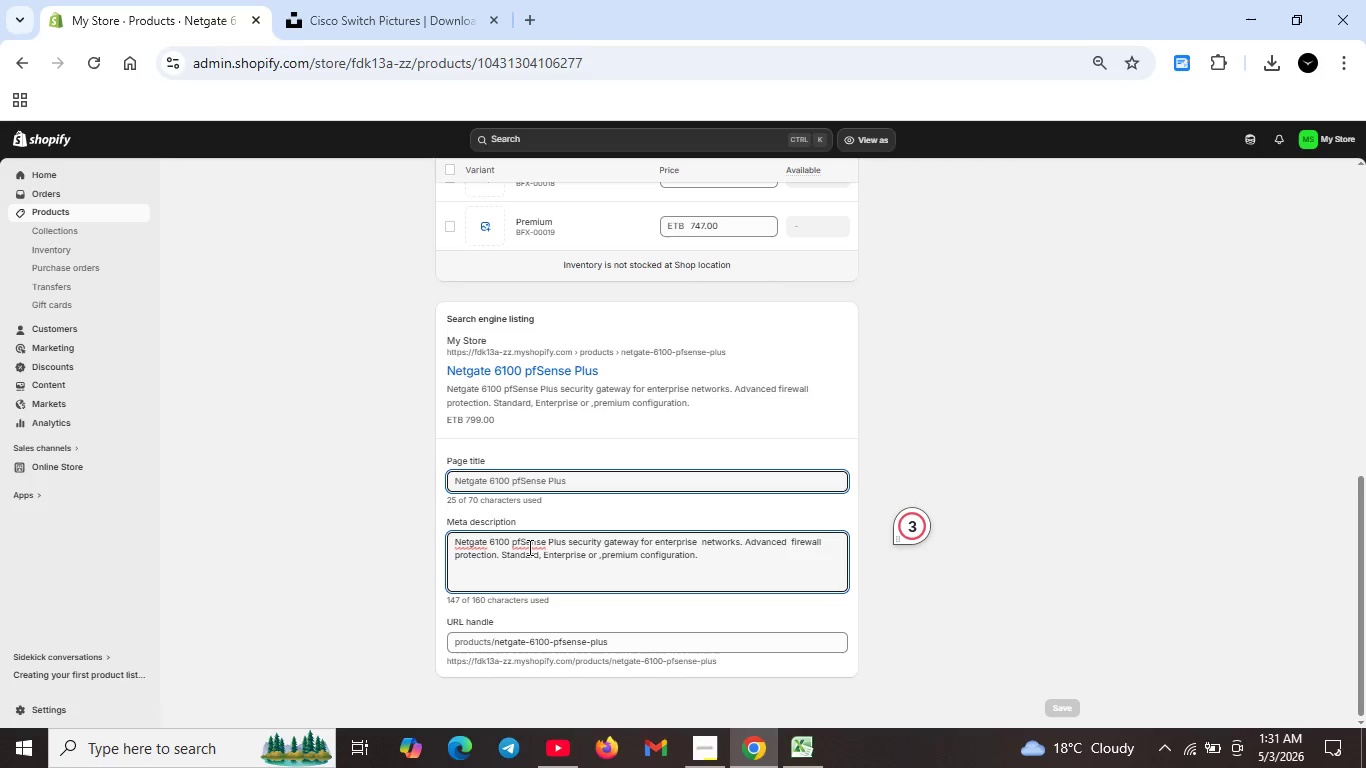 
left_click([457, 544])
 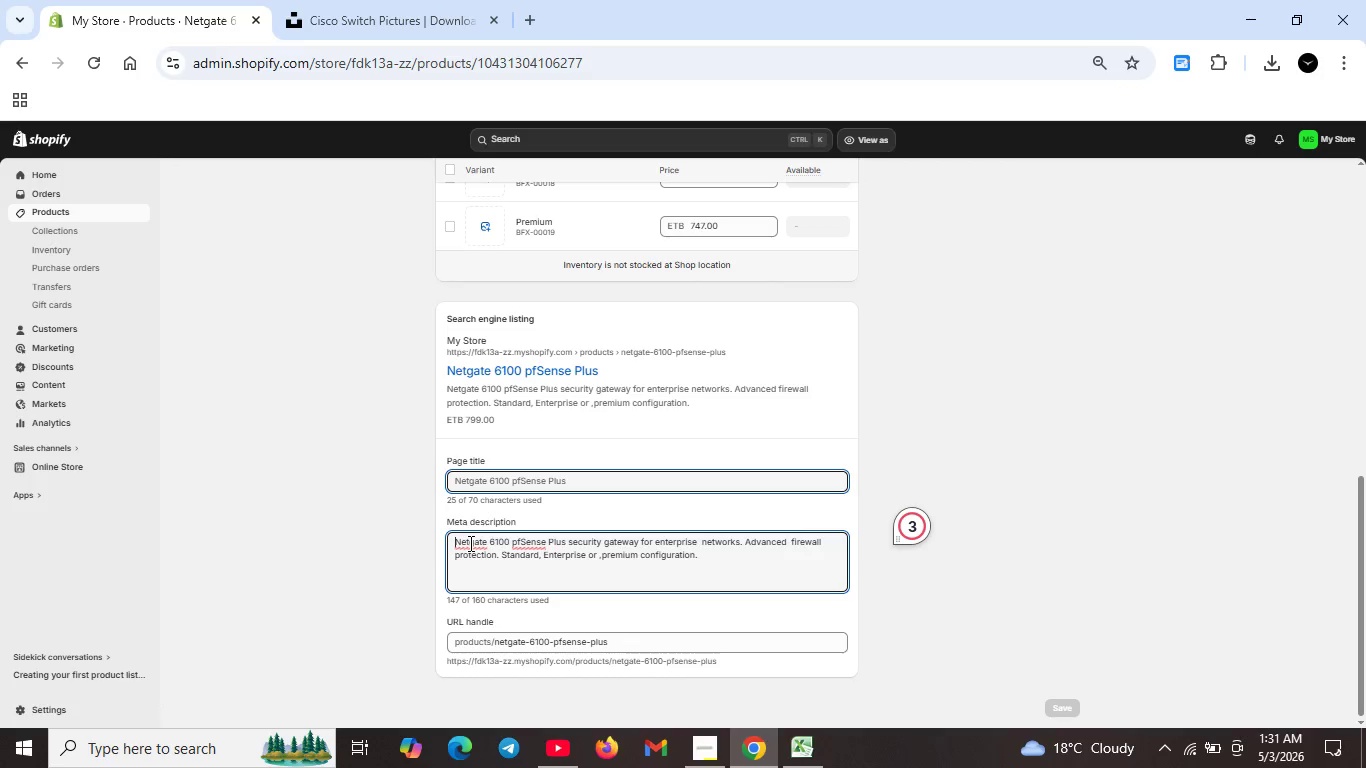 
left_click([469, 543])
 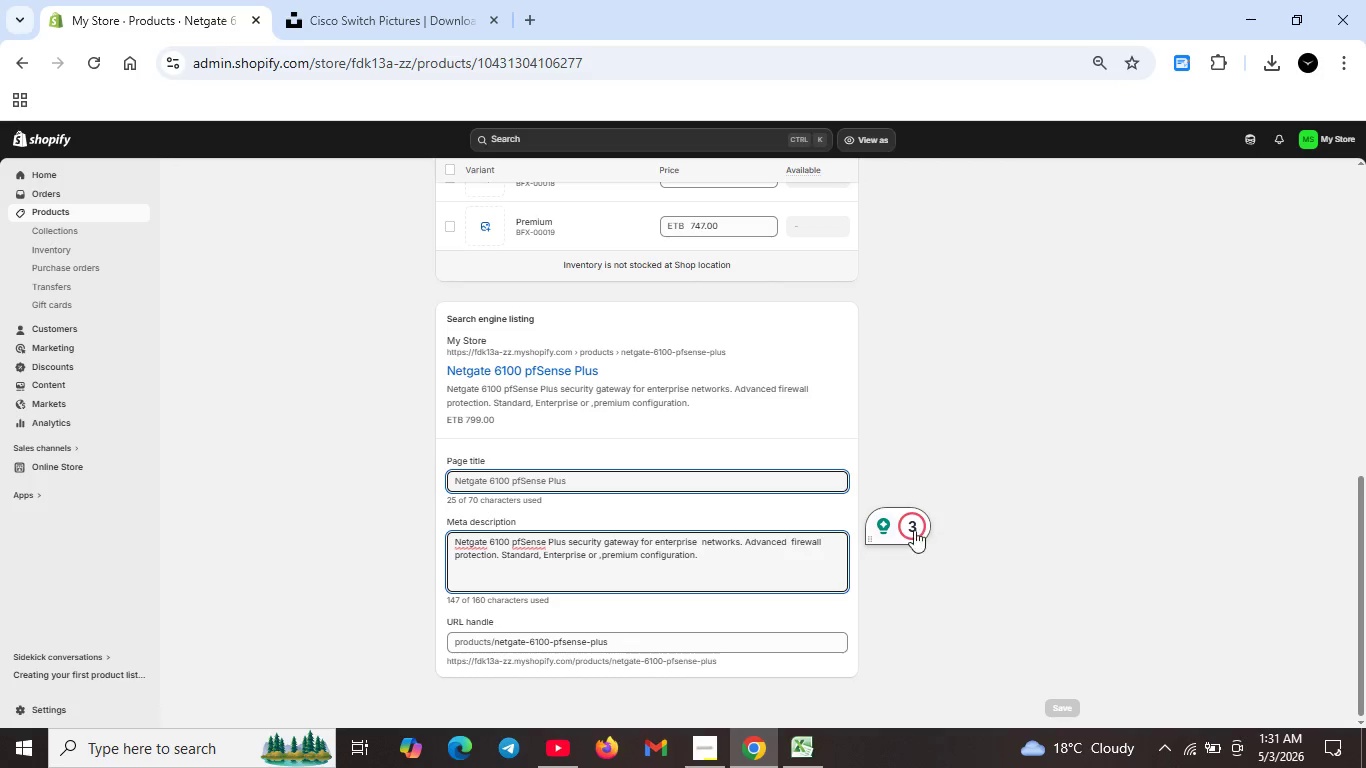 
left_click([912, 530])
 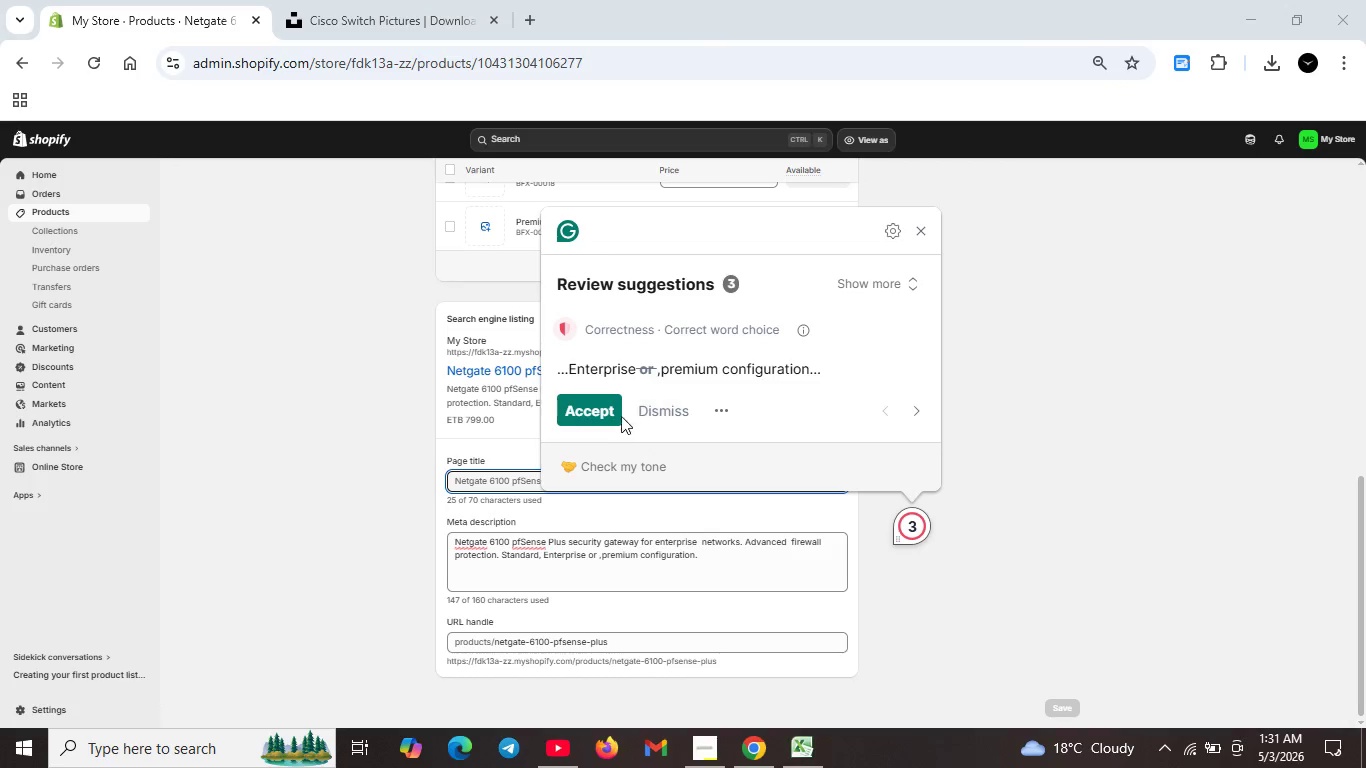 
left_click([605, 411])
 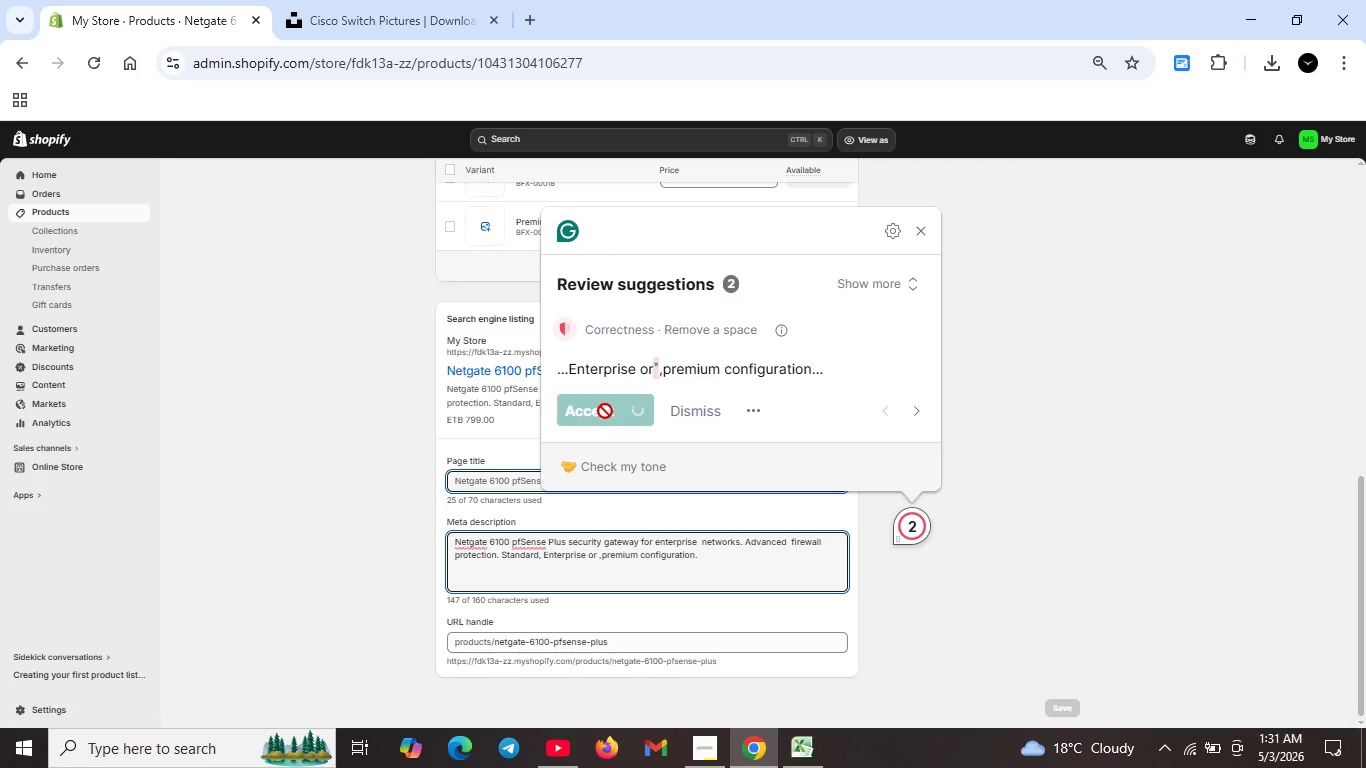 
hold_key(key=Backspace, duration=18.27)
 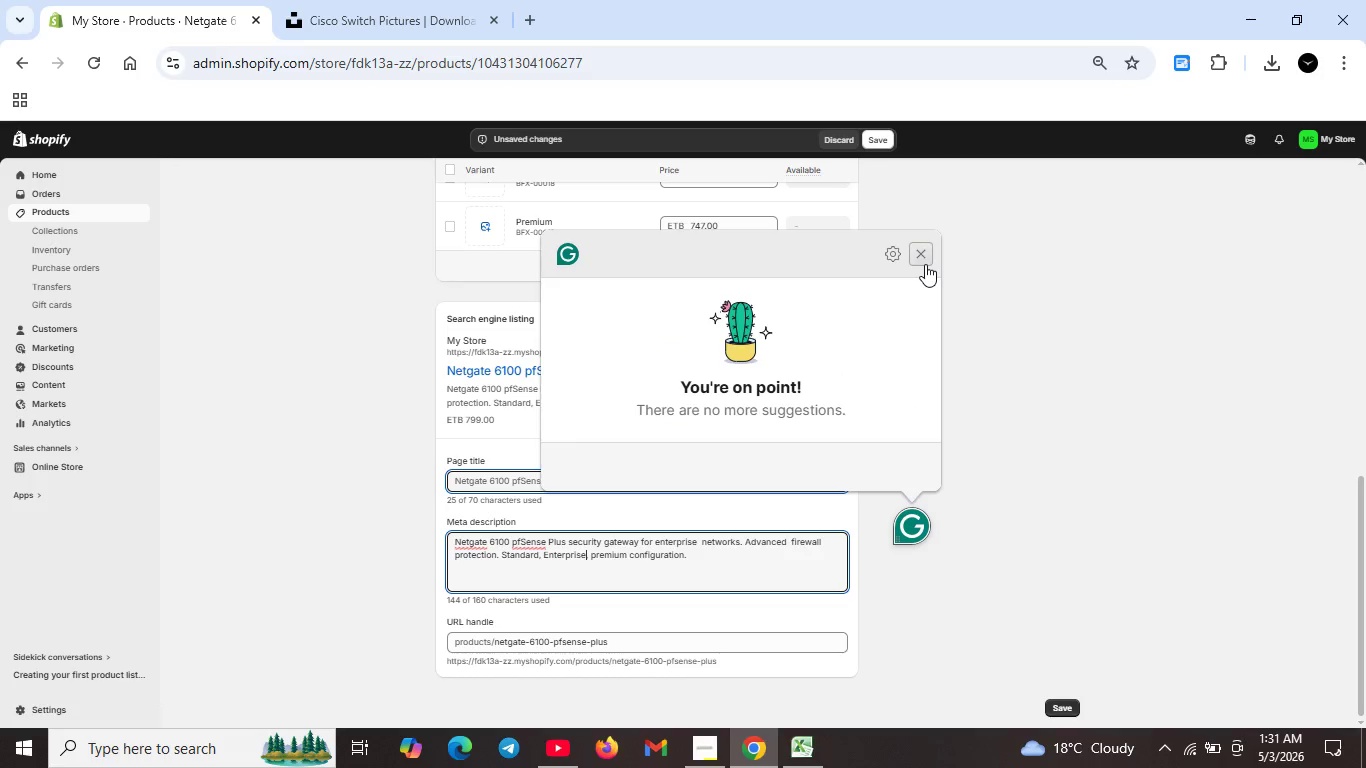 
left_click([605, 411])
 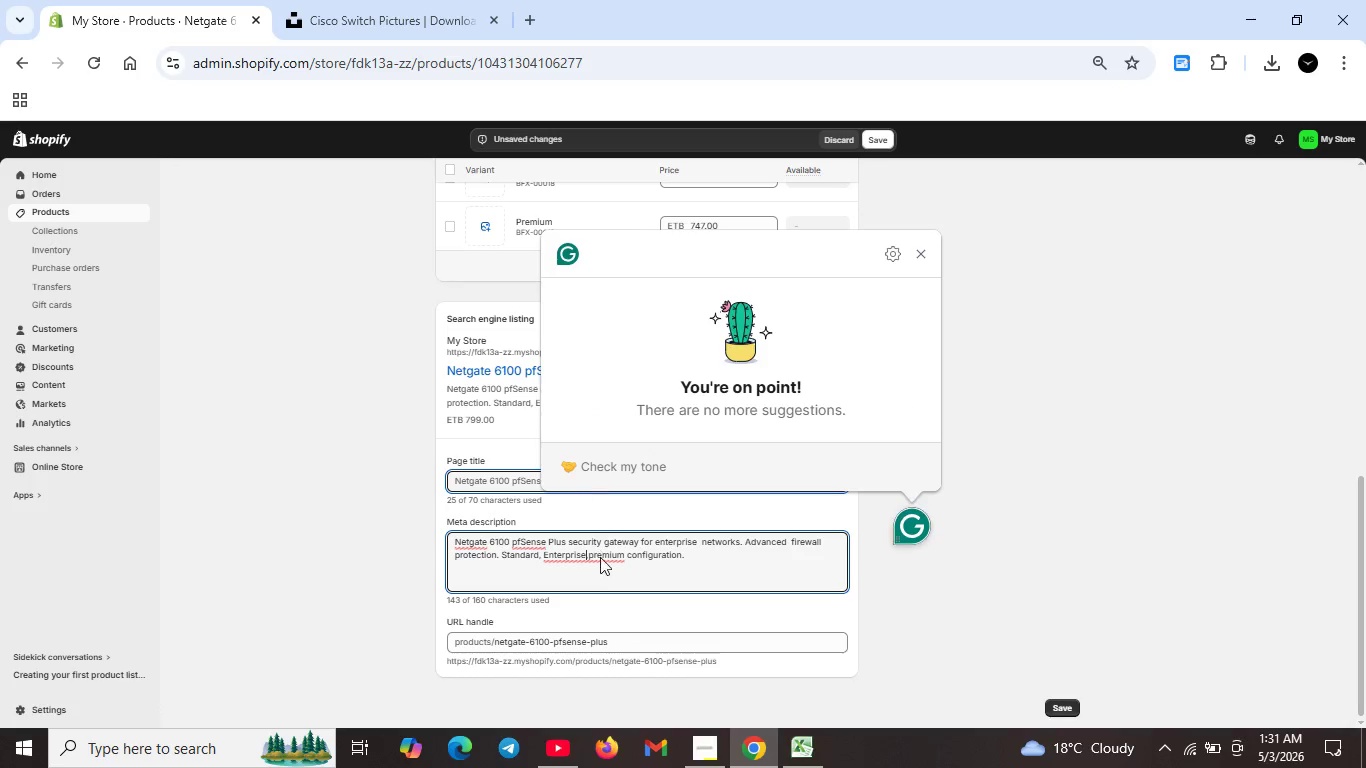 
hold_key(key=Unknown, duration=4.06)
 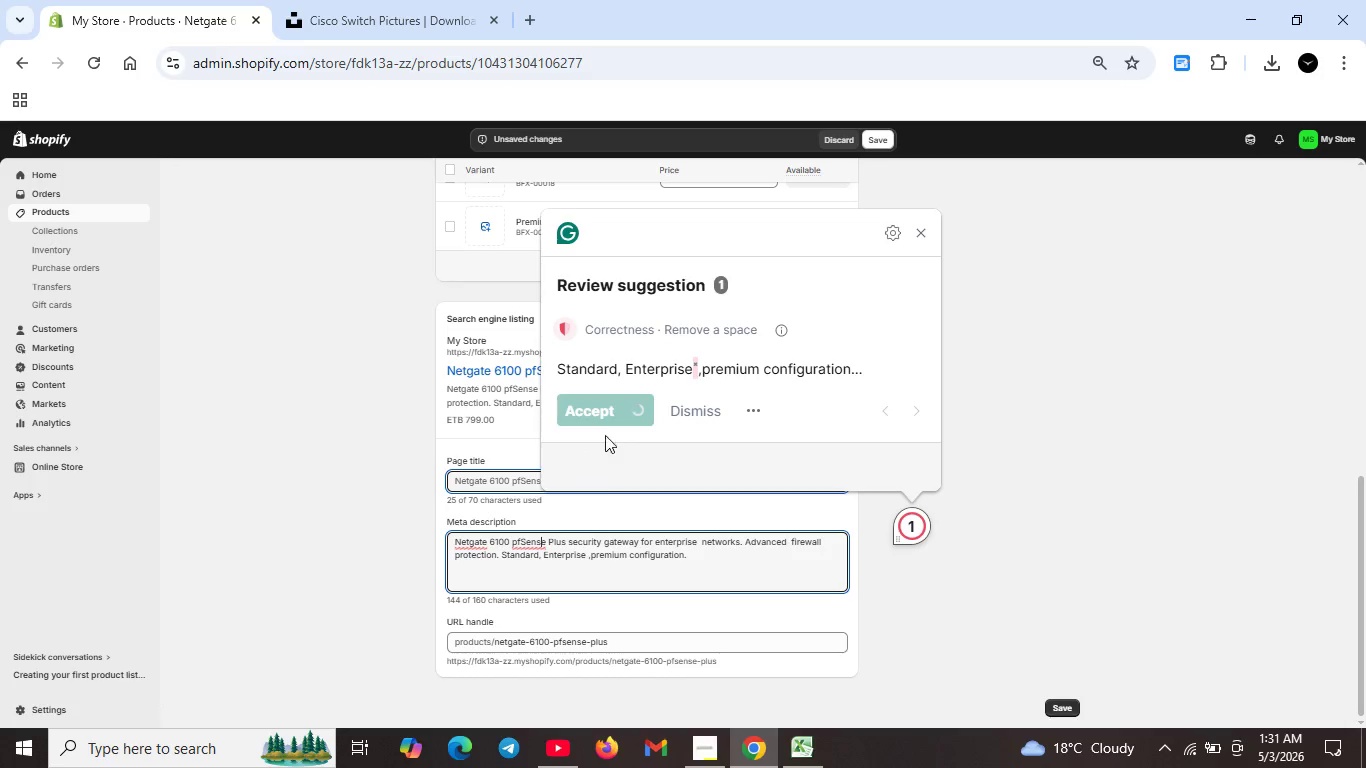 
left_click([594, 556])
 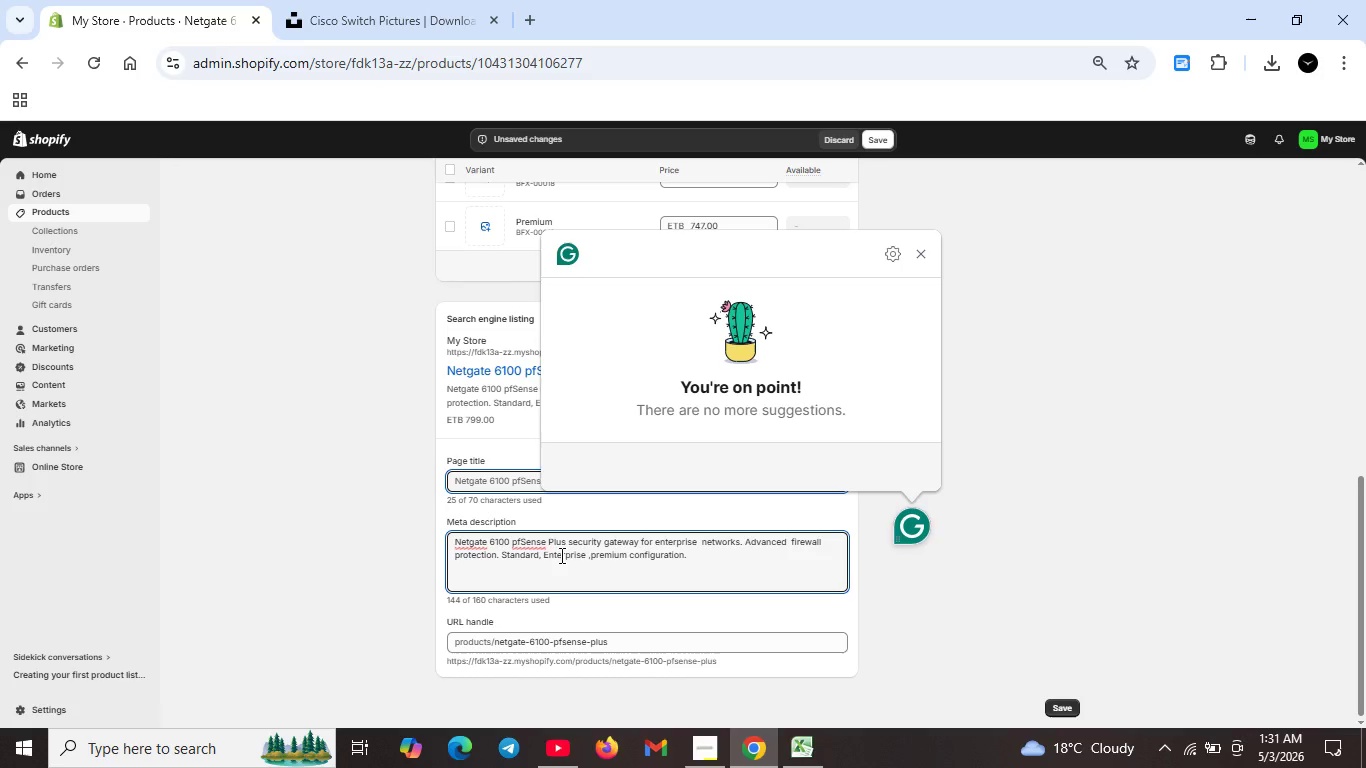 
left_click([542, 541])
 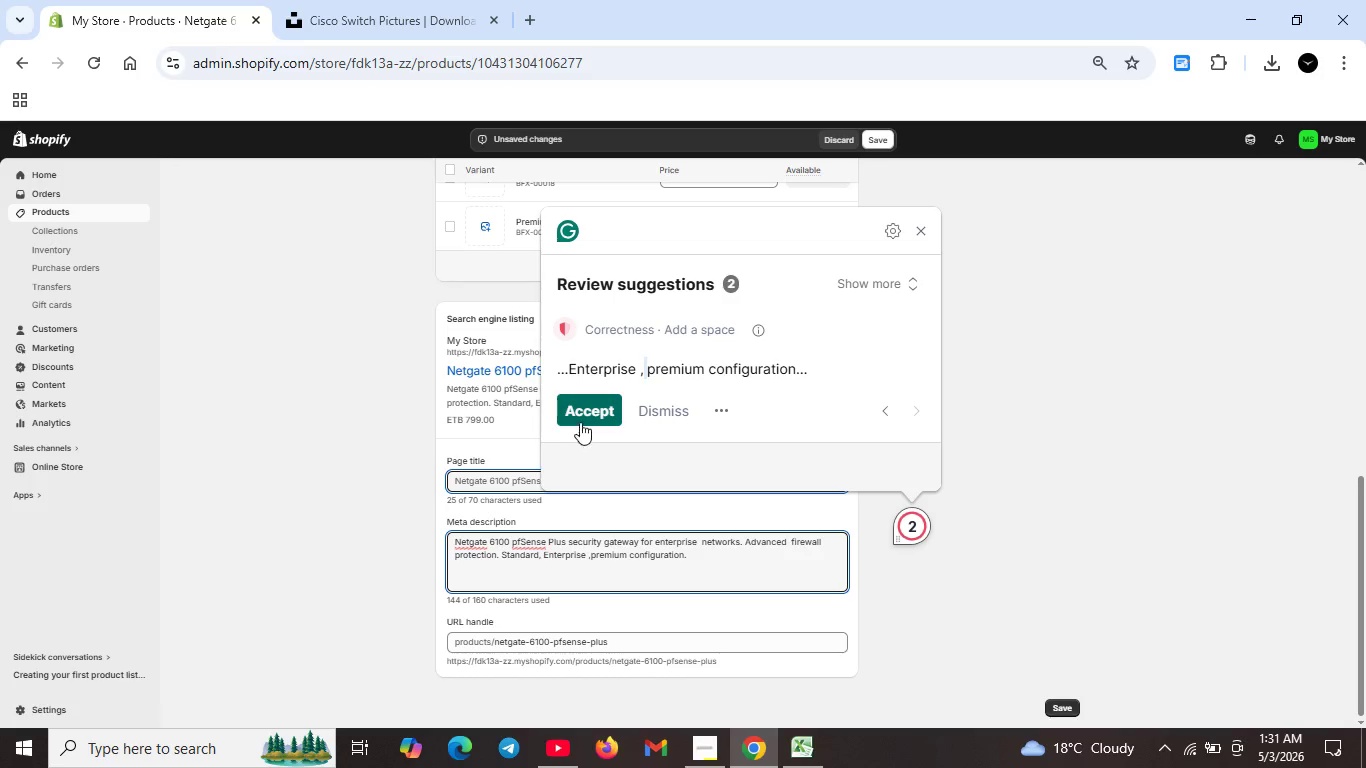 
left_click([580, 422])
 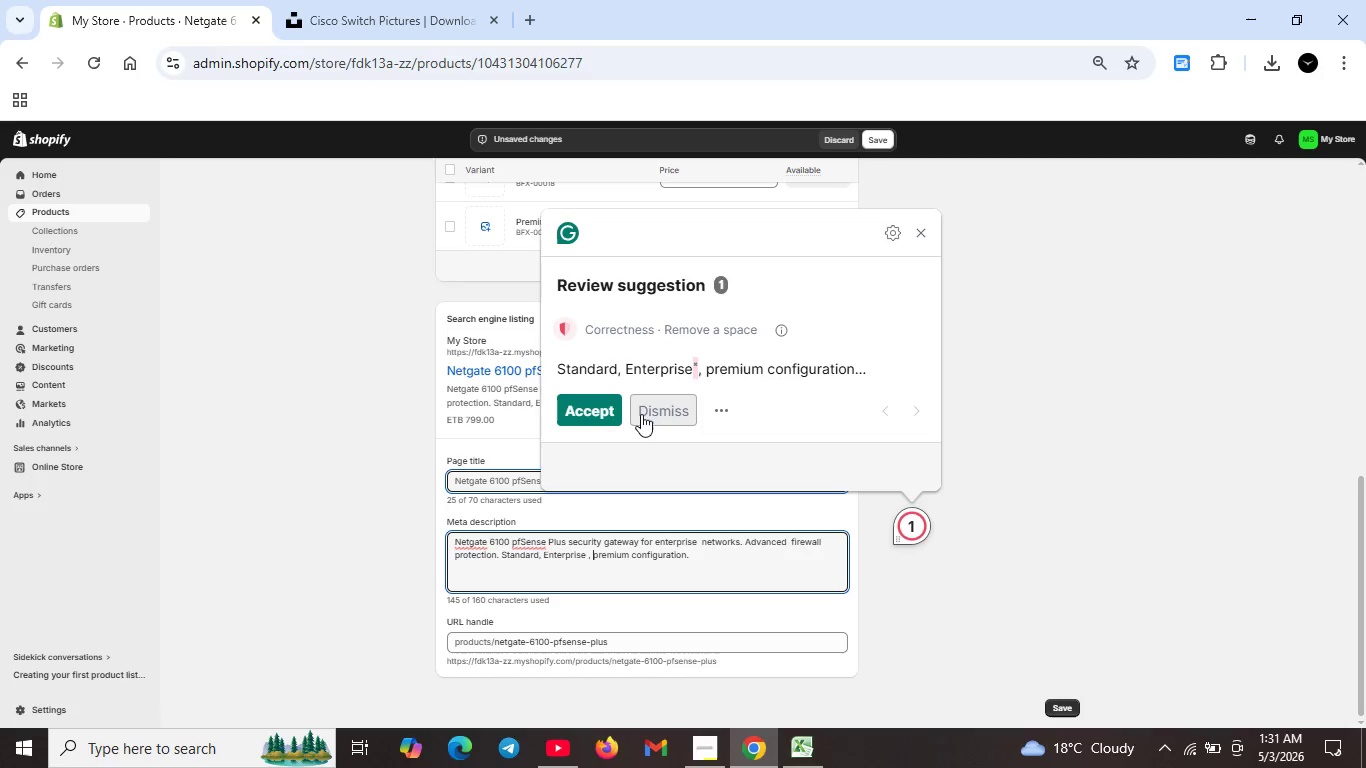 
left_click([573, 406])
 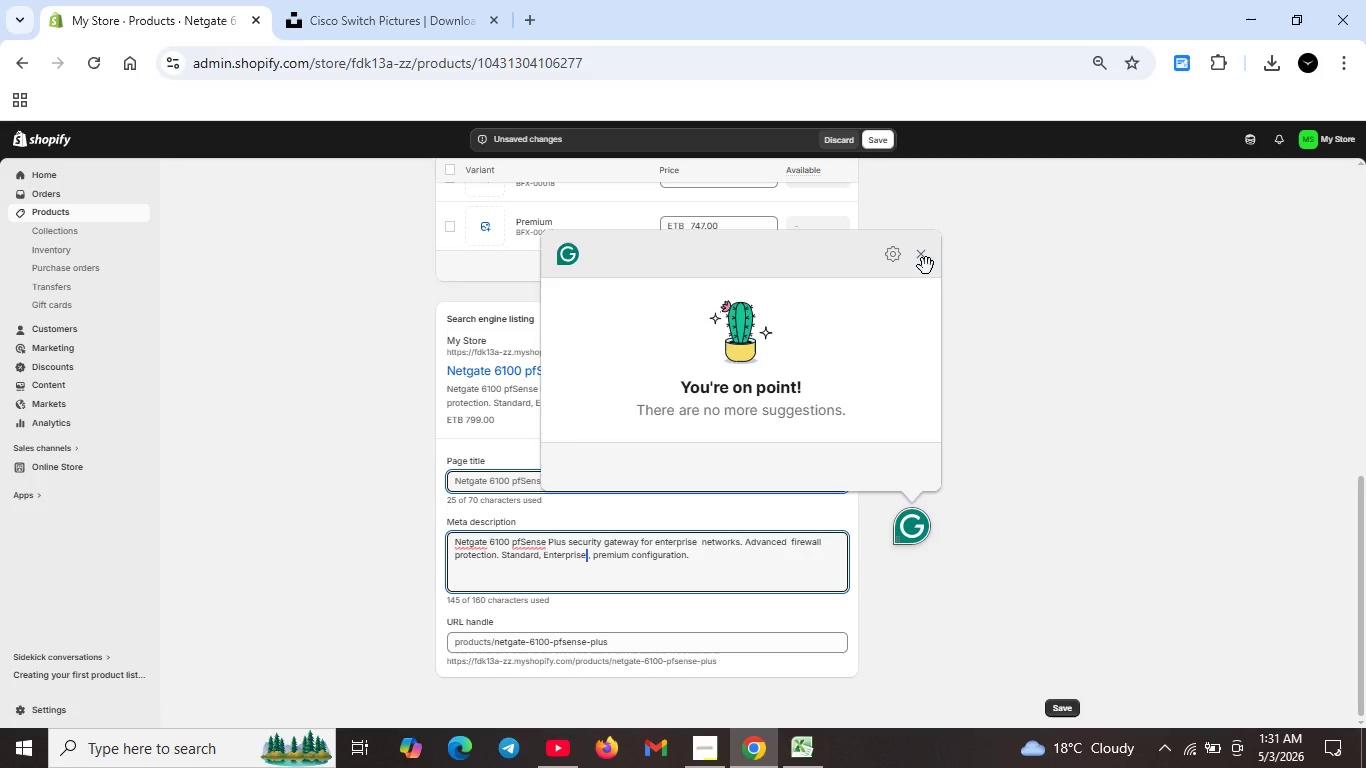 
left_click([925, 264])
 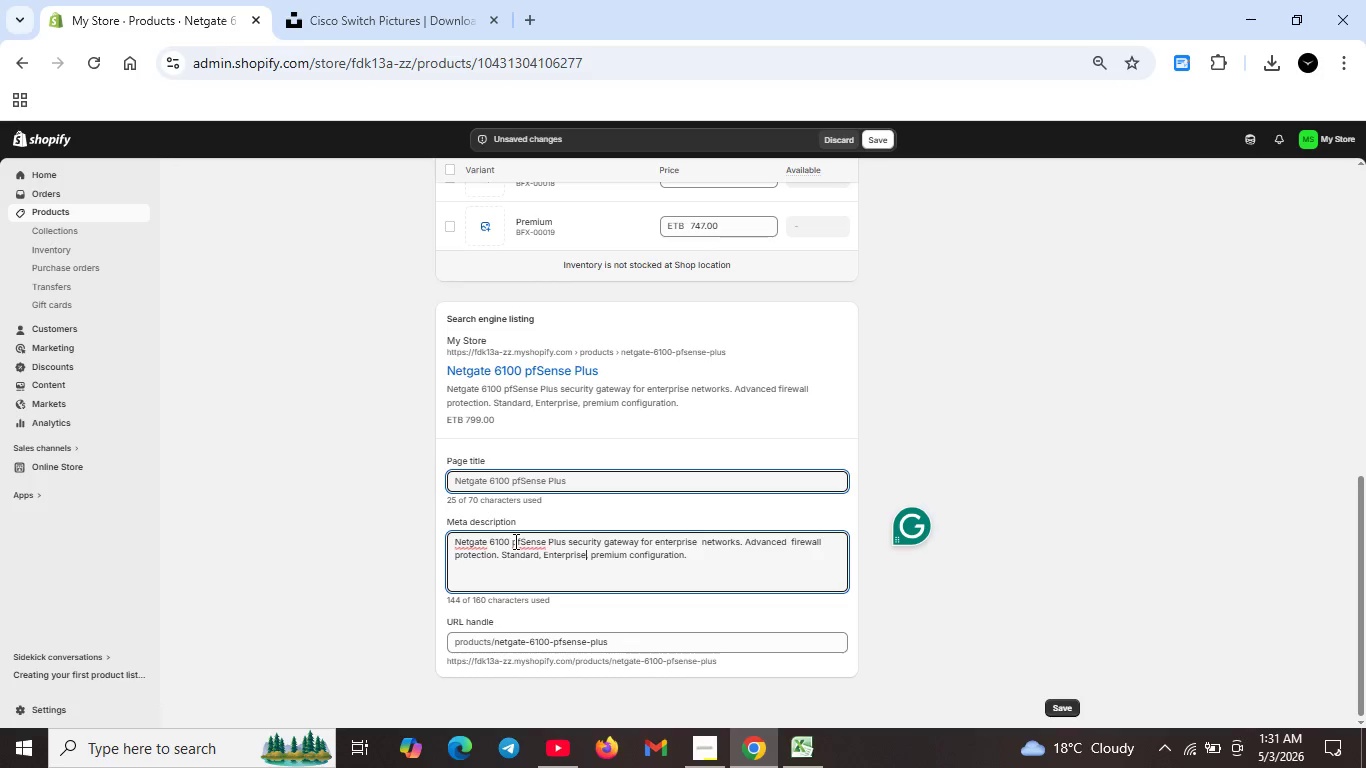 
left_click([526, 541])
 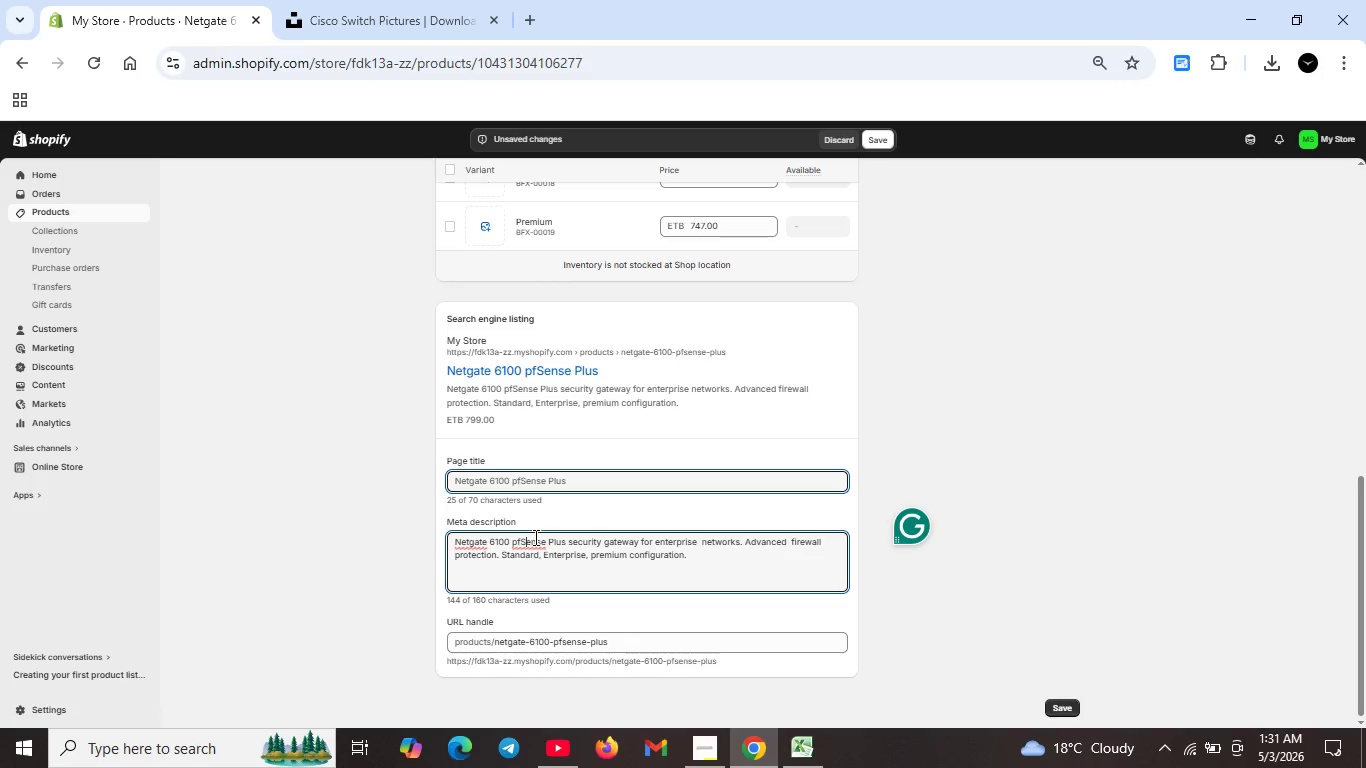 
left_click([534, 537])
 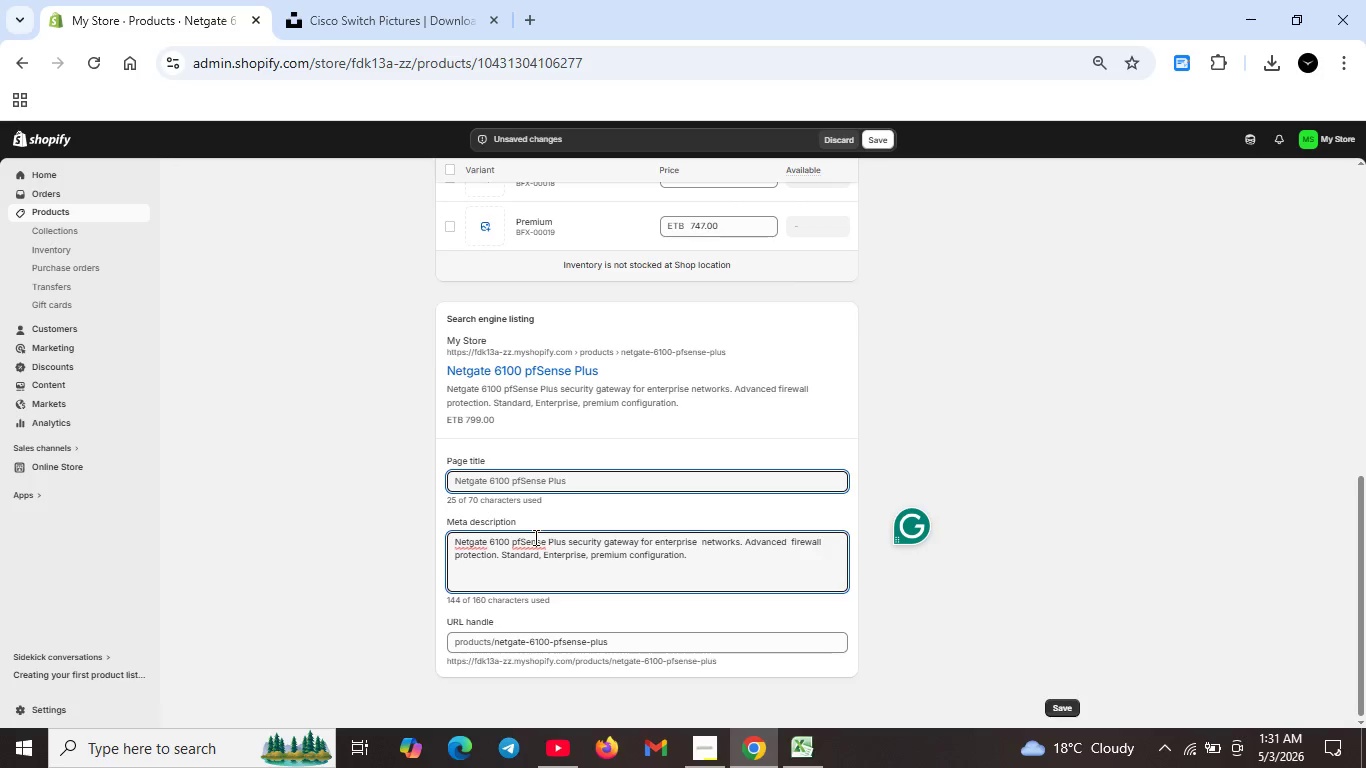 
scroll: coordinate [582, 528], scroll_direction: up, amount: 8.0
 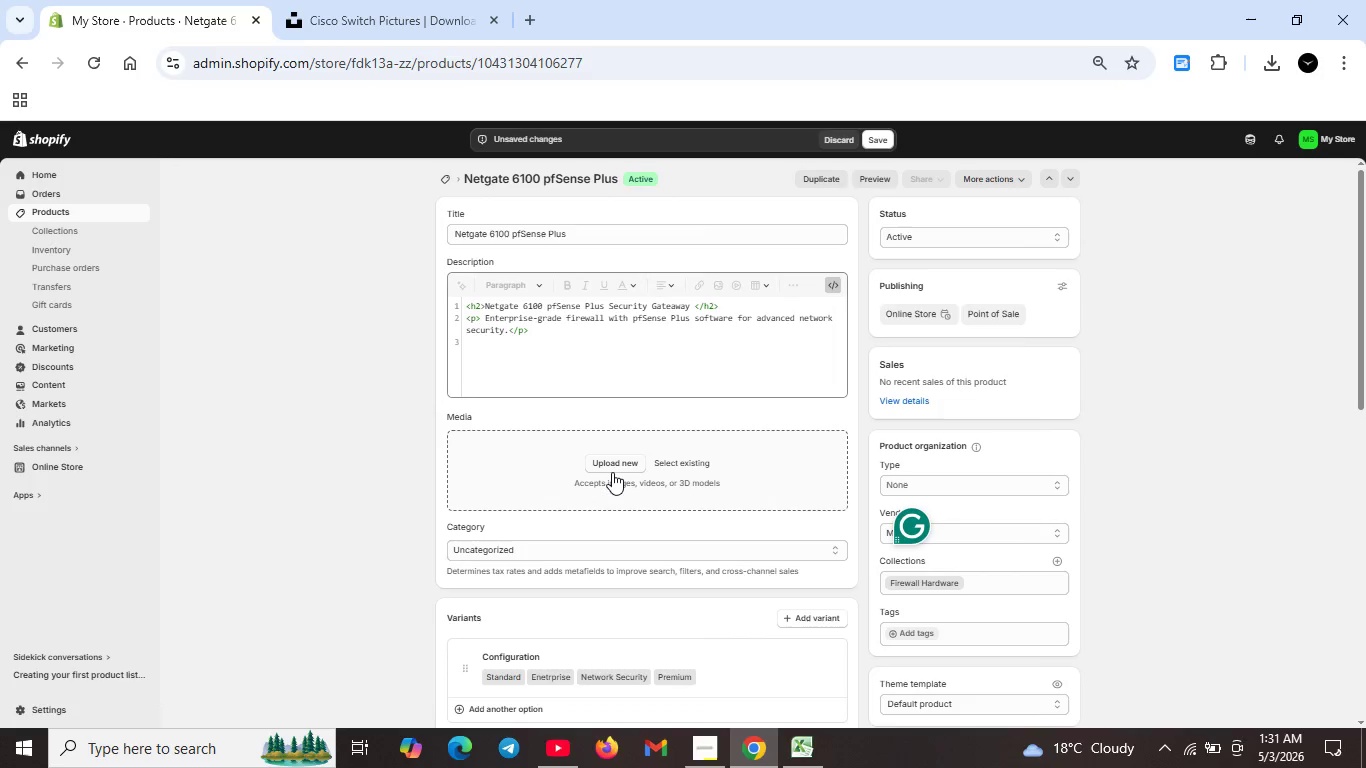 
scroll: coordinate [557, 595], scroll_direction: down, amount: 14.0
 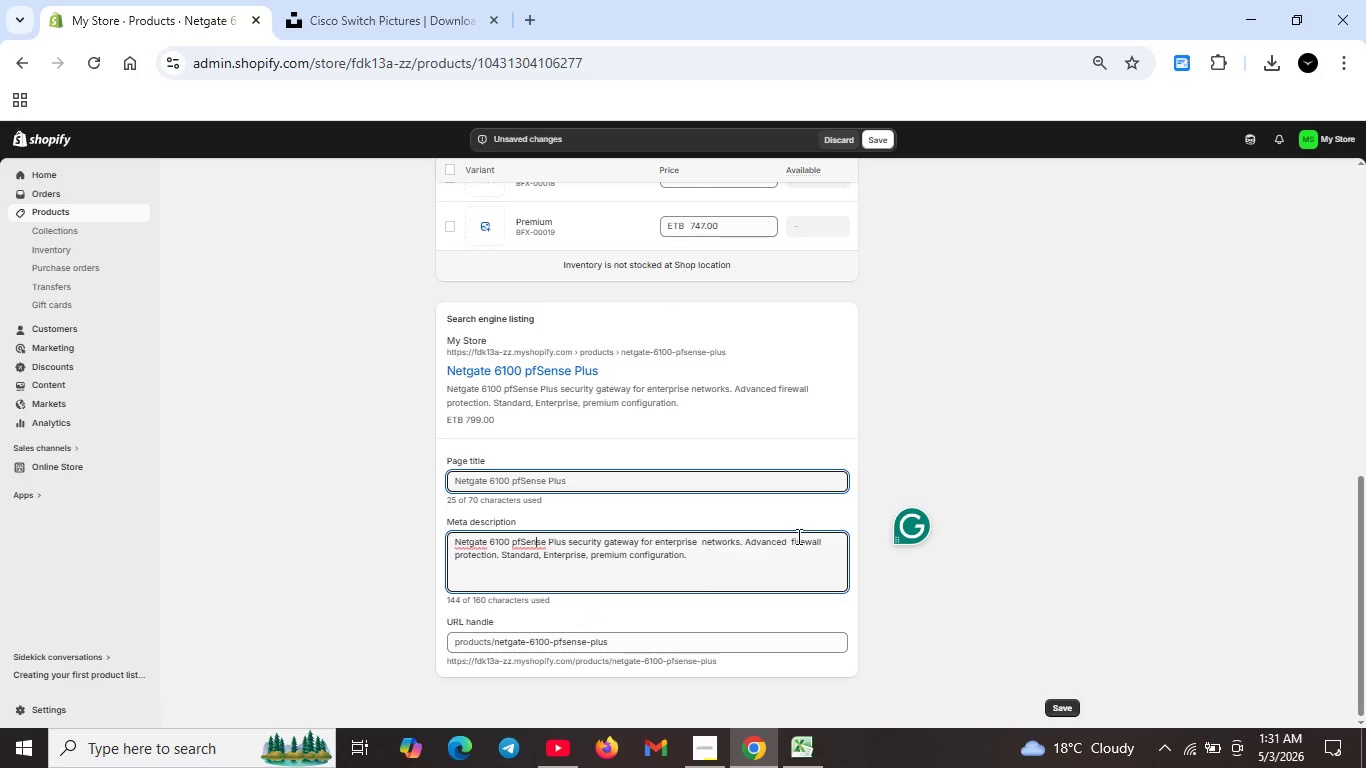 
scroll: coordinate [797, 536], scroll_direction: up, amount: 1.0
 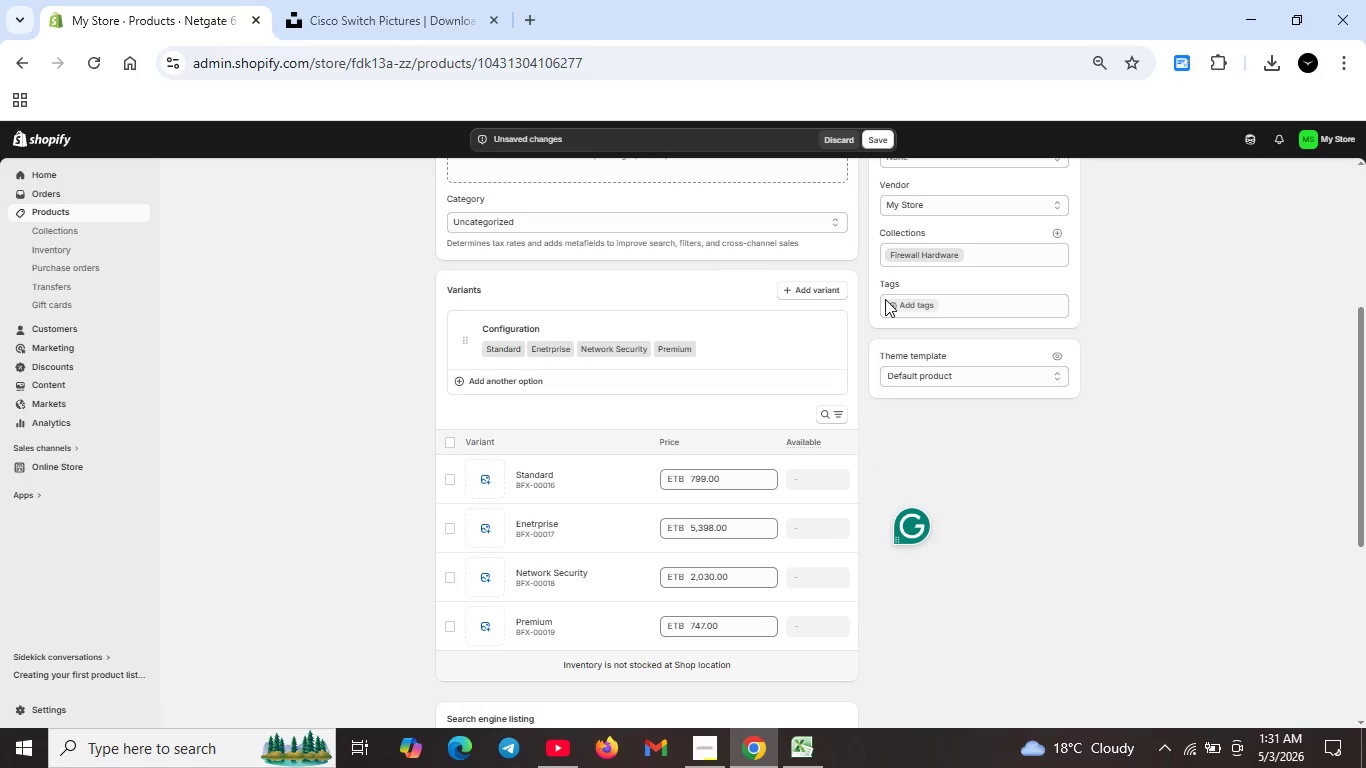 
left_click([885, 303])
 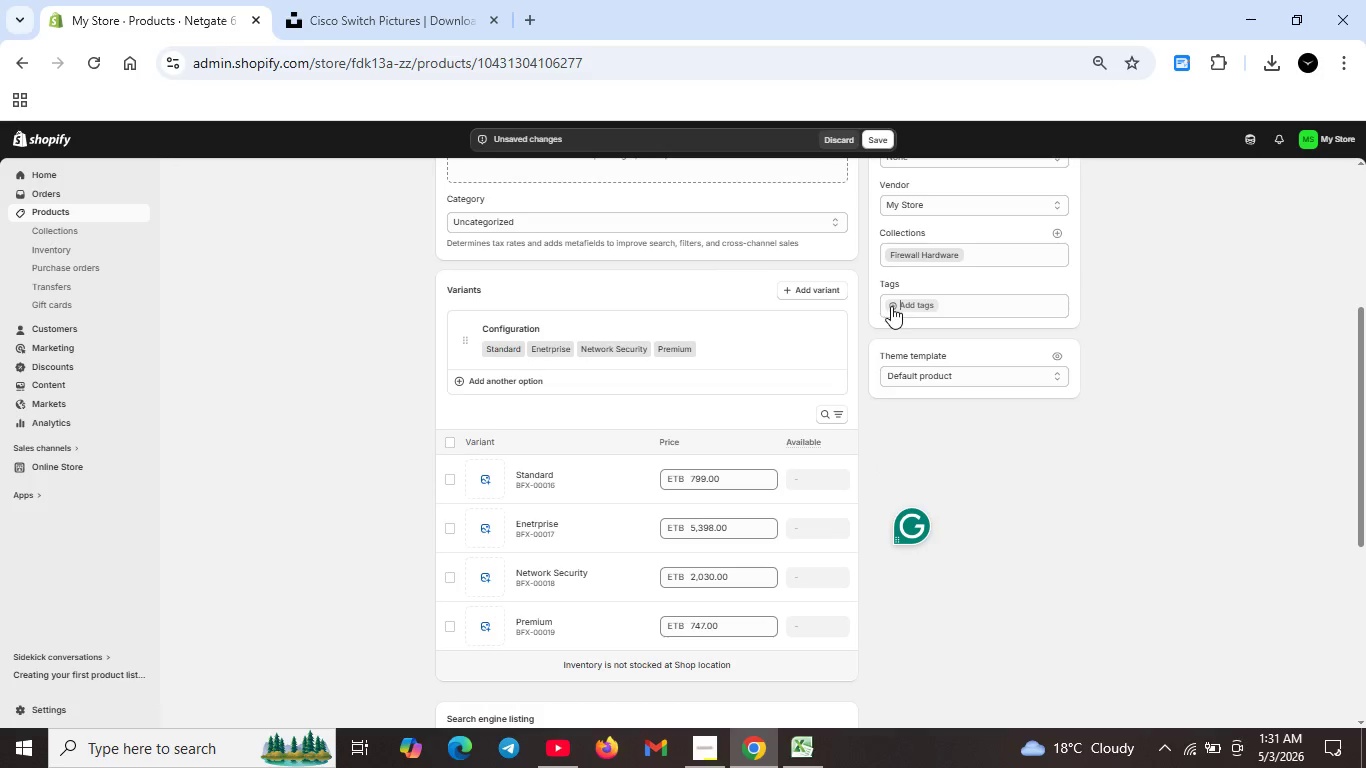 
left_click([891, 306])
 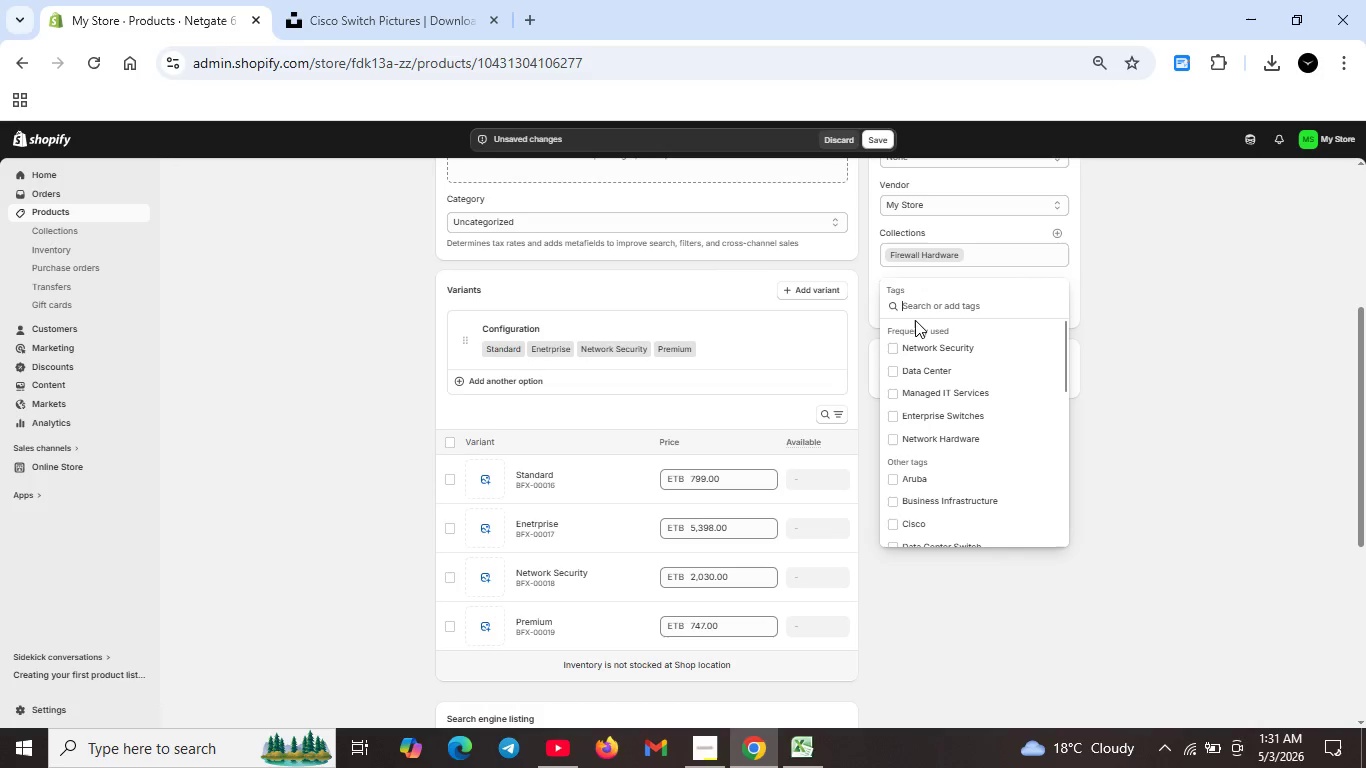 
type(Firewall hardware)
 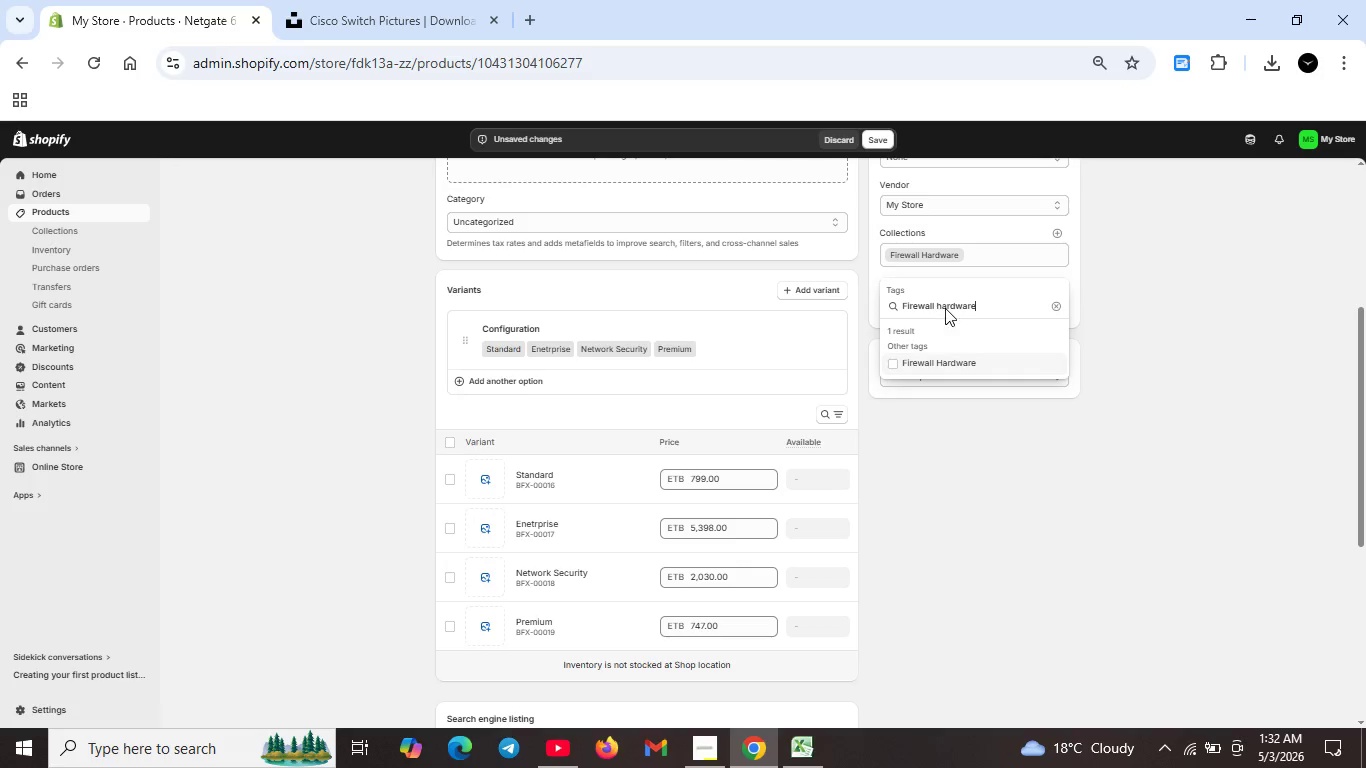 
left_click([945, 308])
 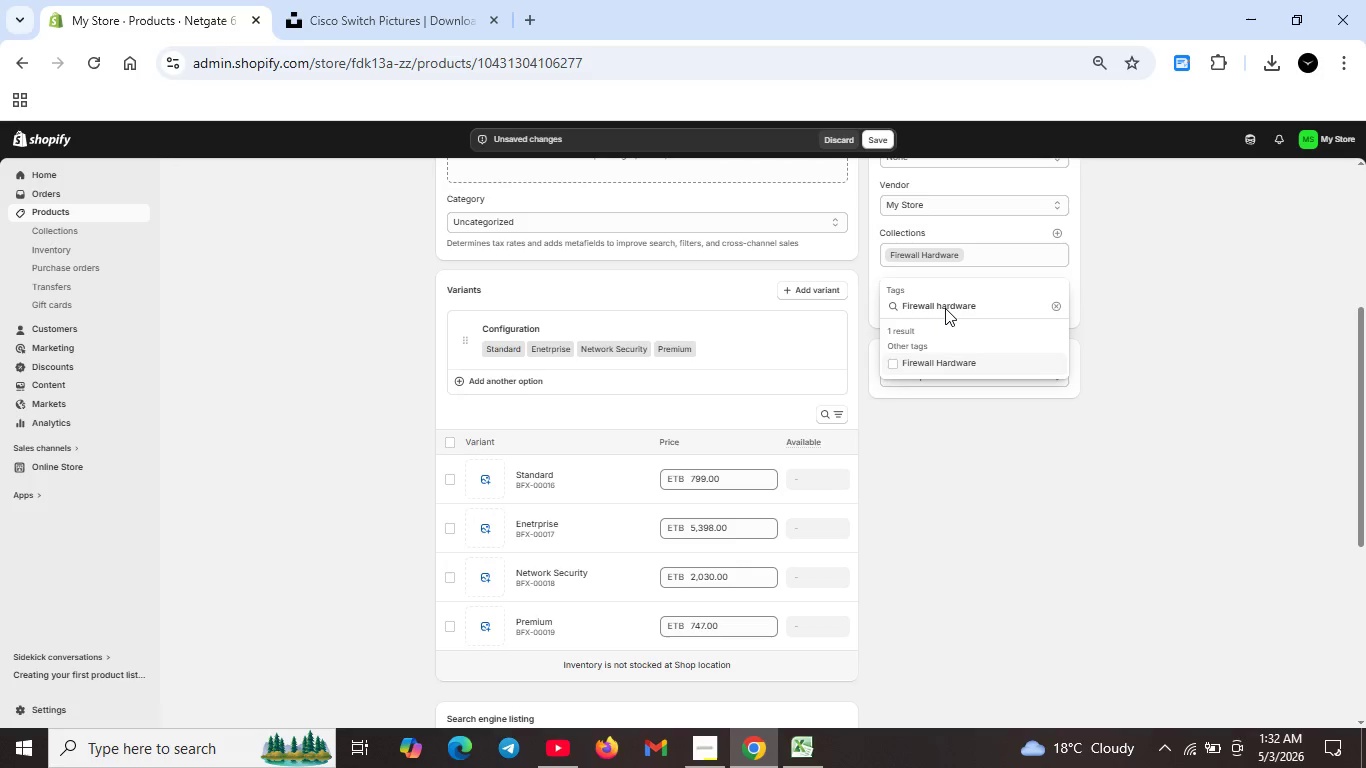 
key(ArrowLeft)
 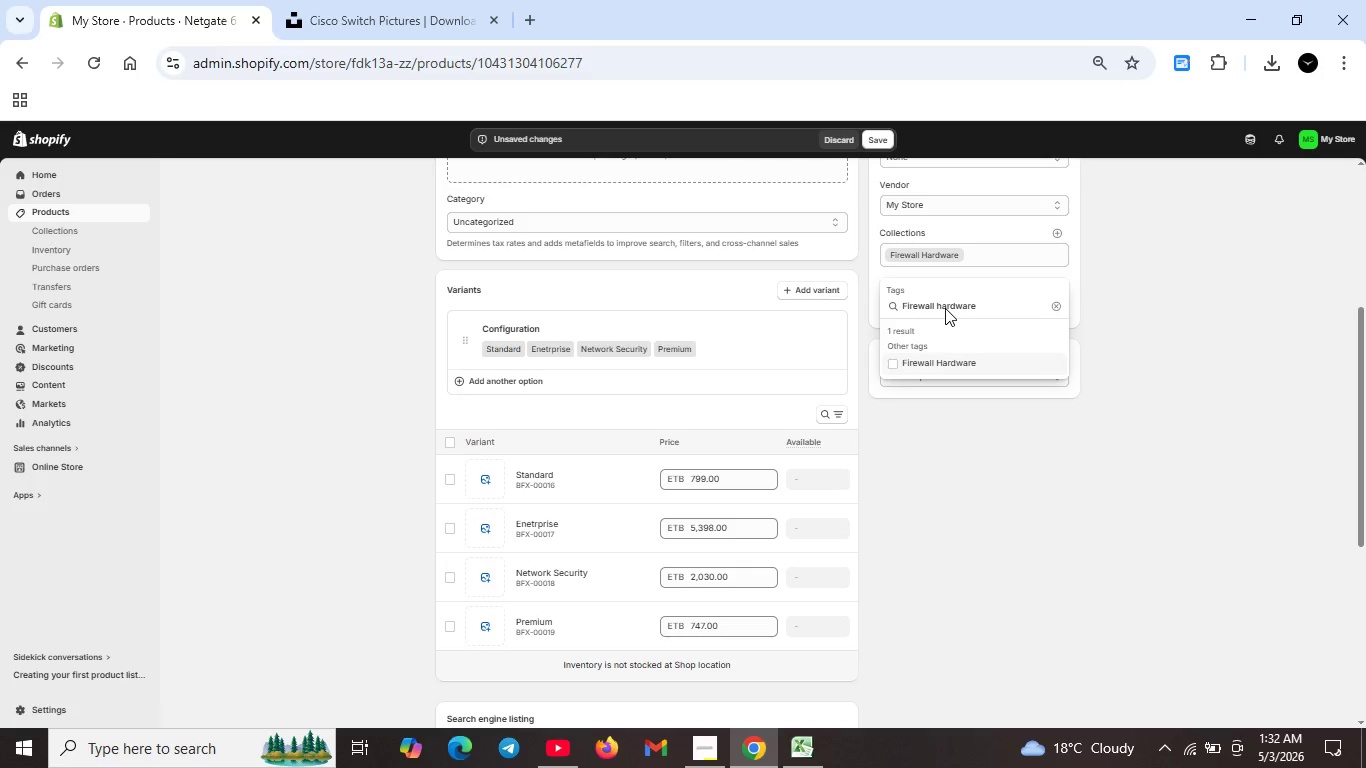 
key(Backspace)
 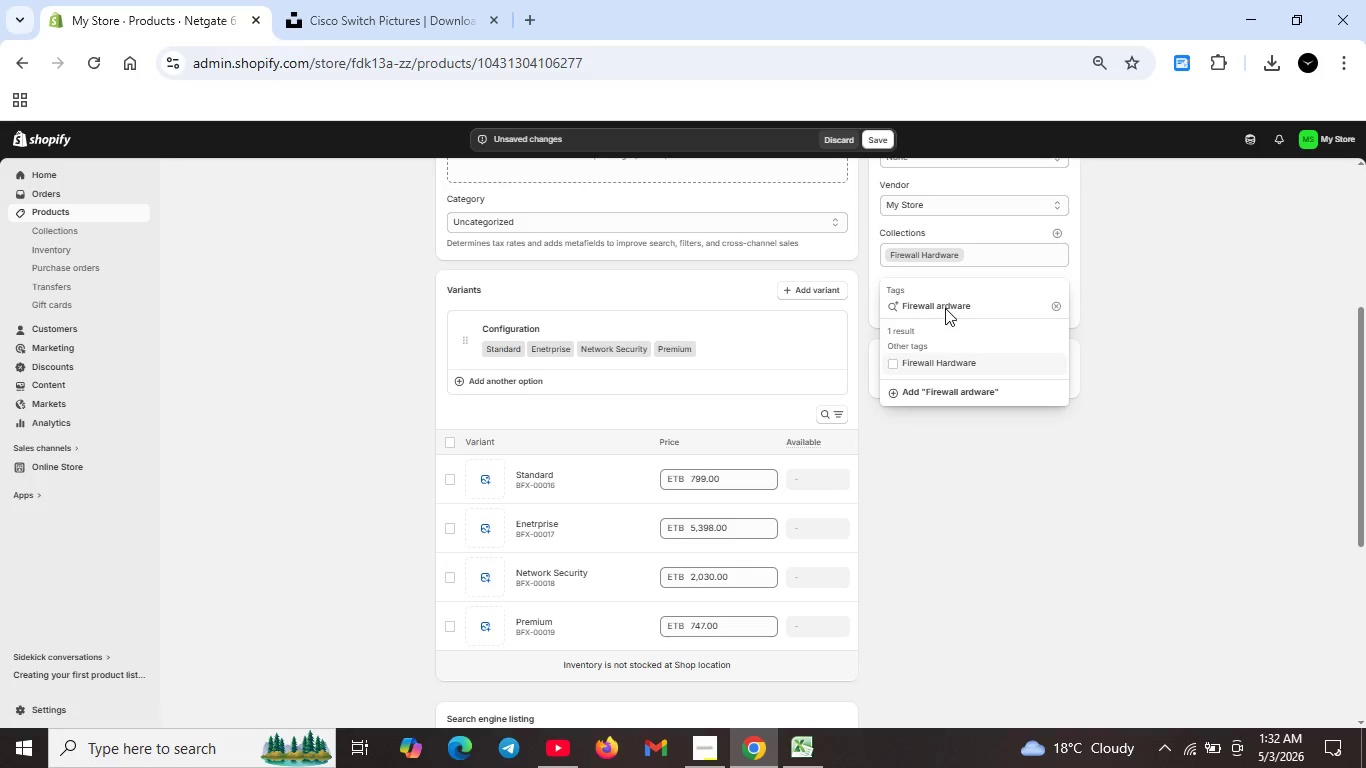 
key(CapsLock)
 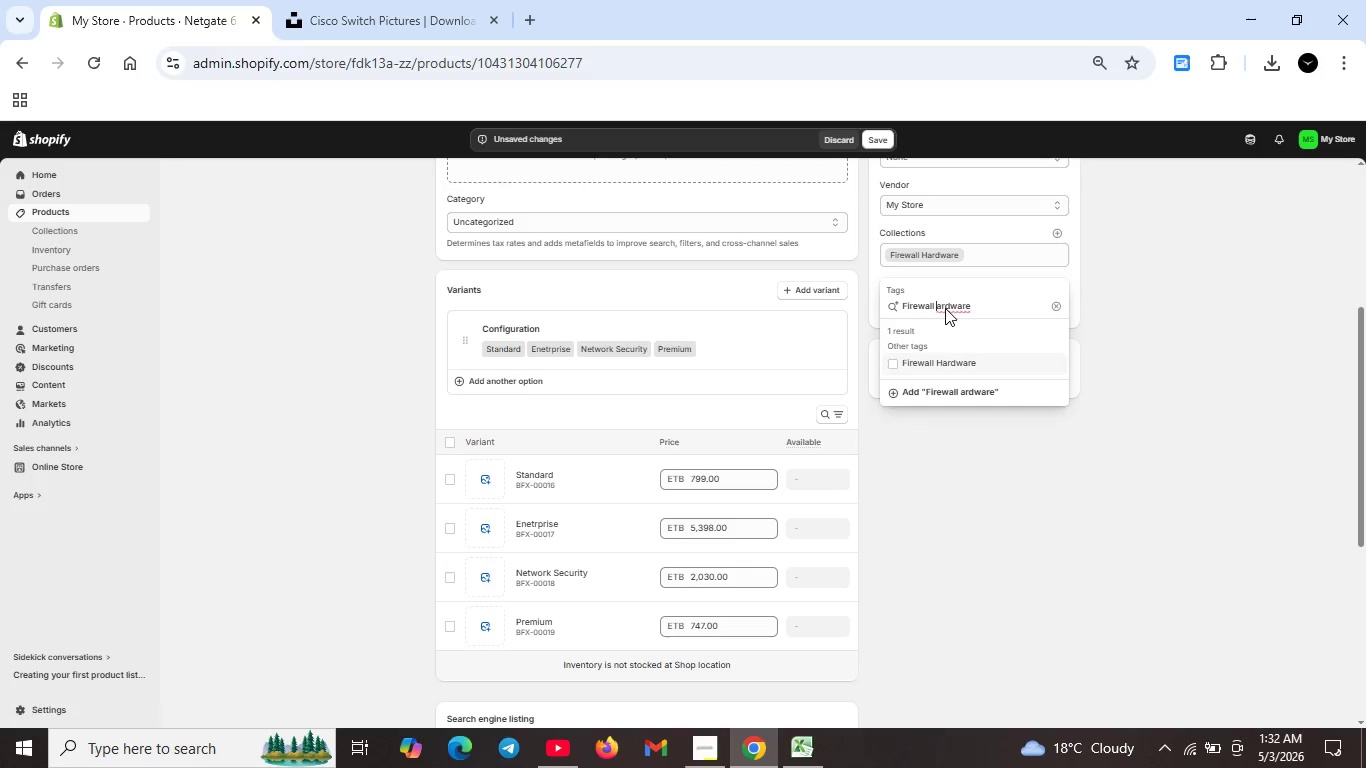 
key(H)
 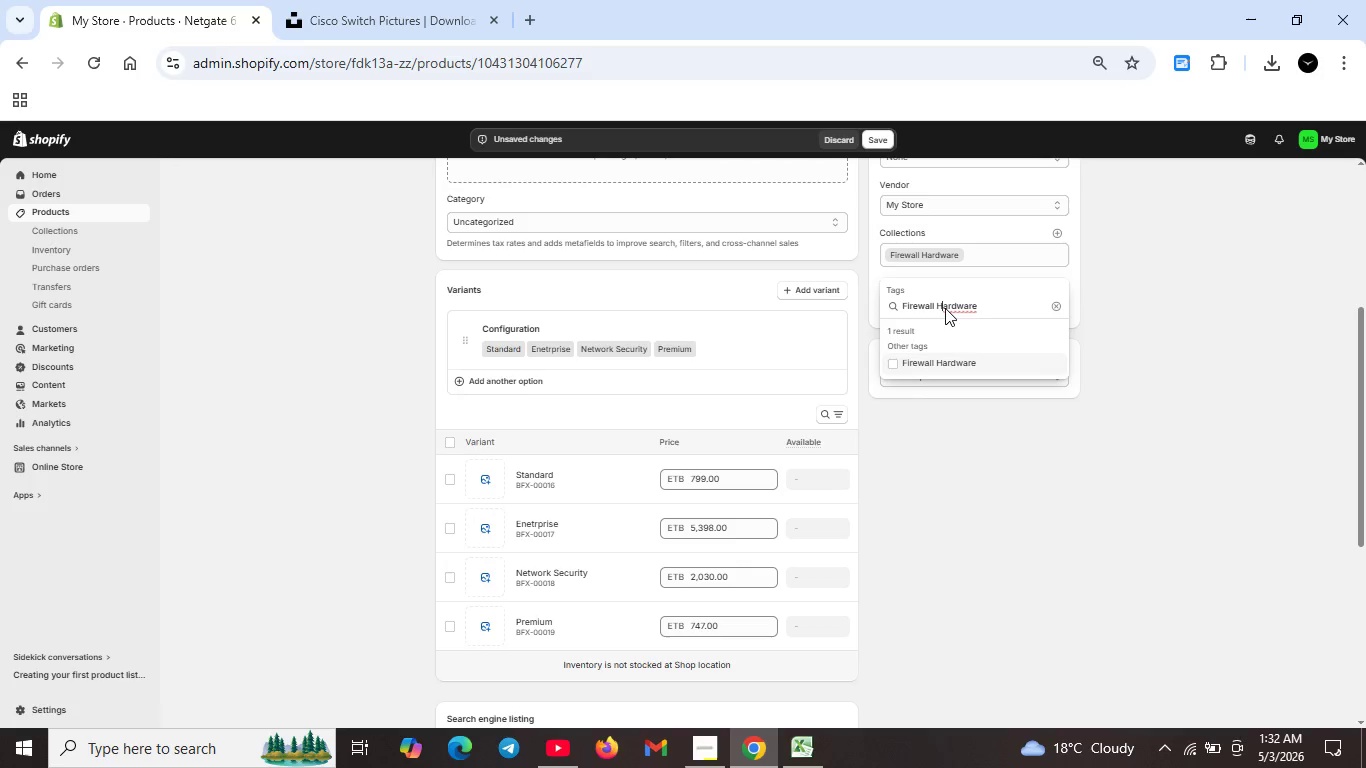 
key(CapsLock)
 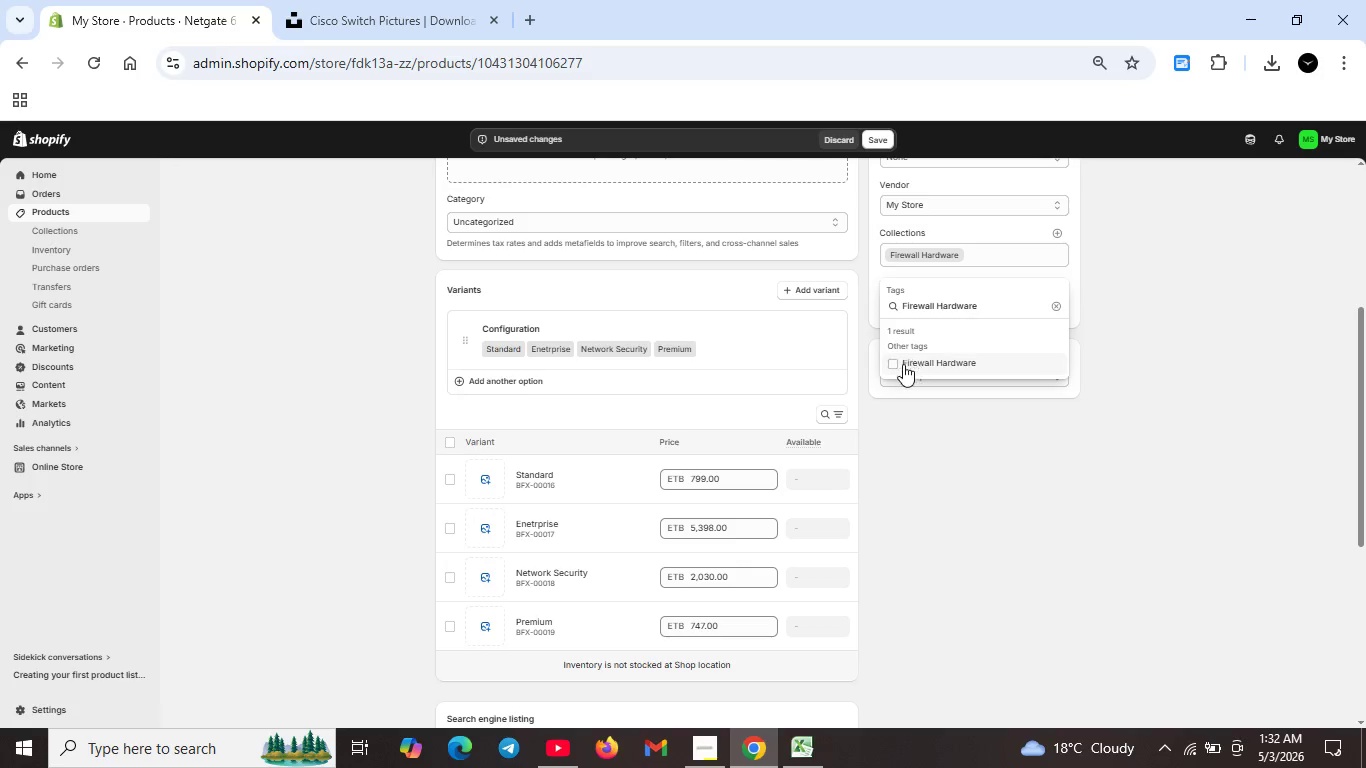 
left_click([900, 366])
 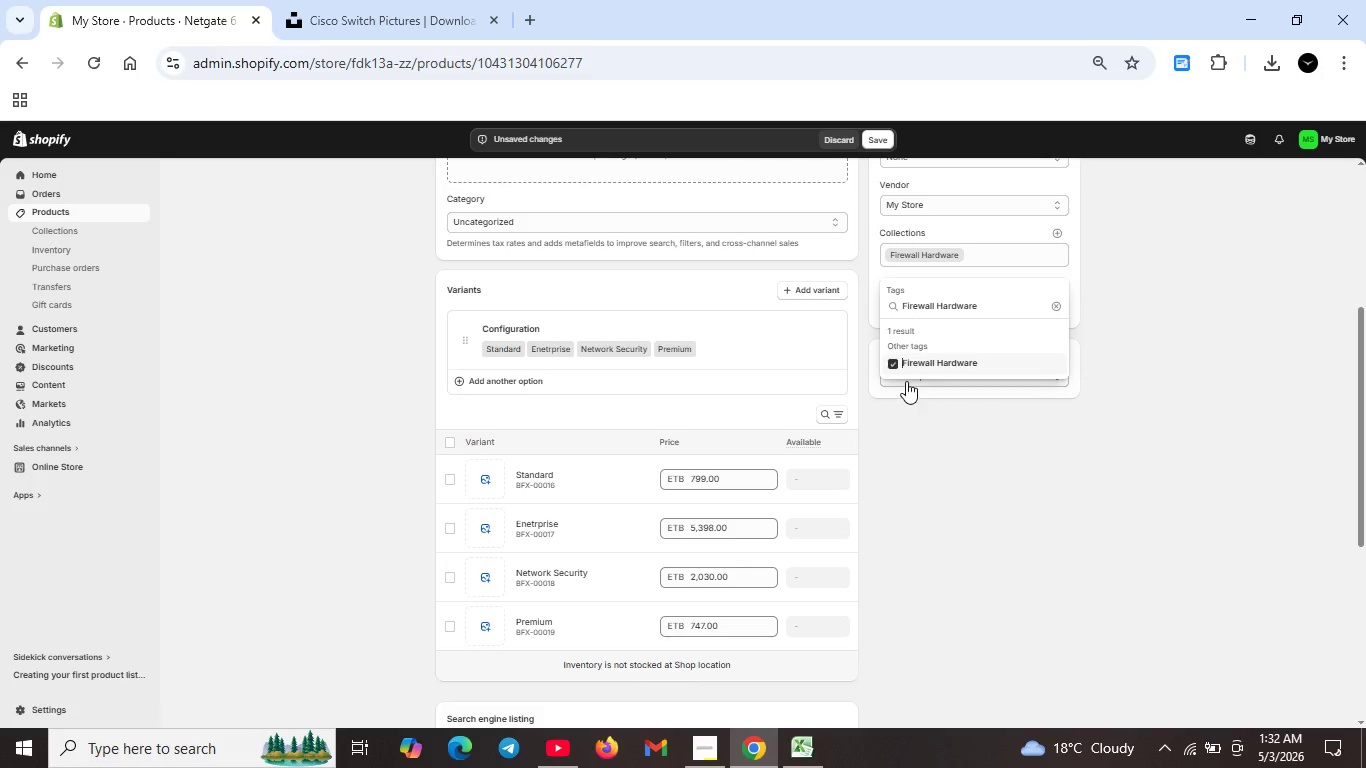 
left_click([914, 402])
 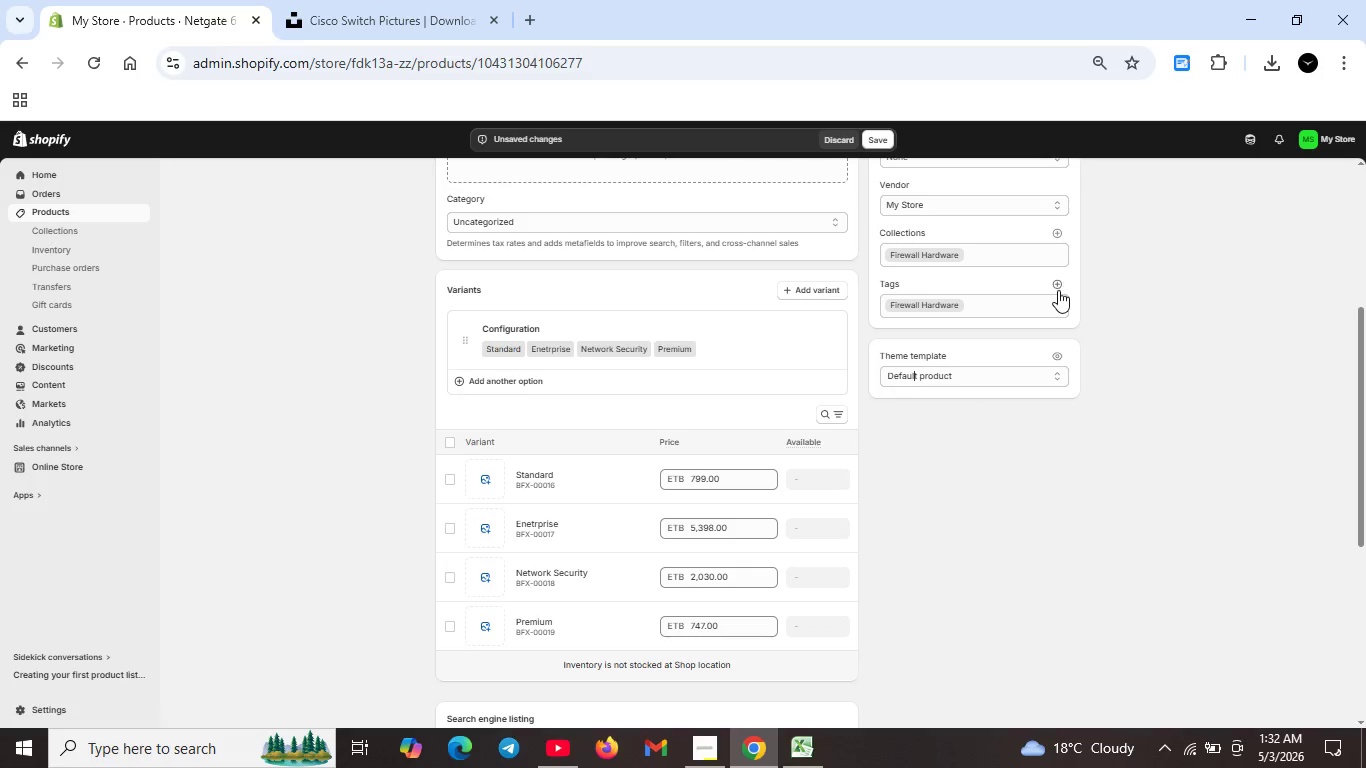 
left_click([1059, 285])
 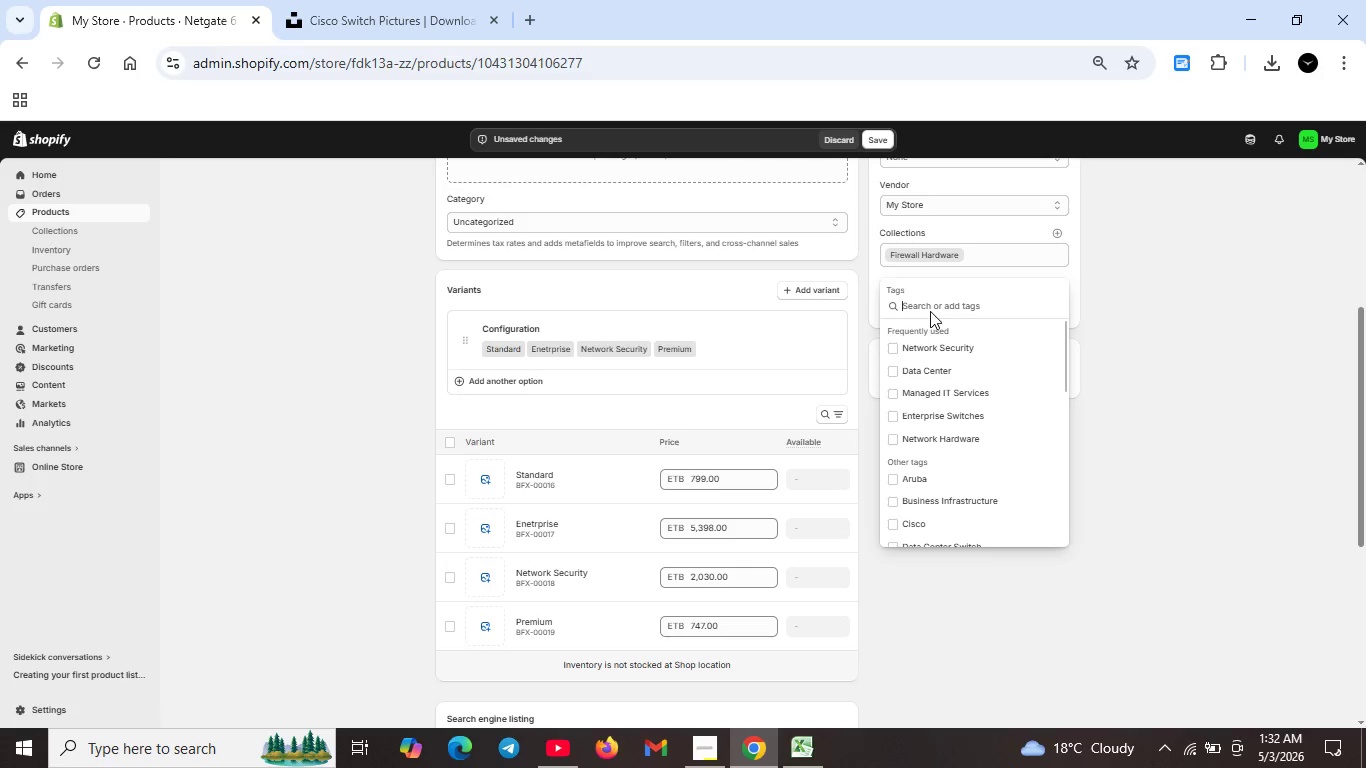 
type(Netgate )
 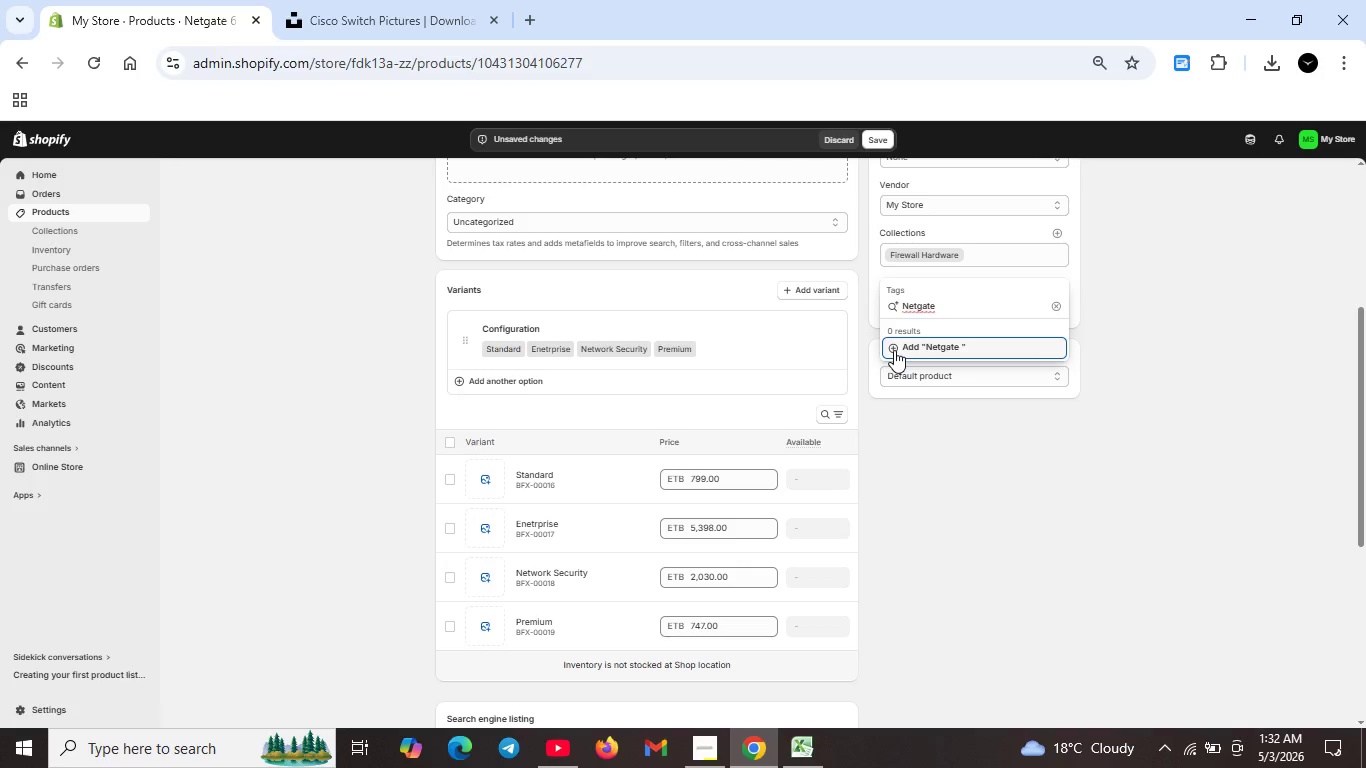 
left_click([894, 350])
 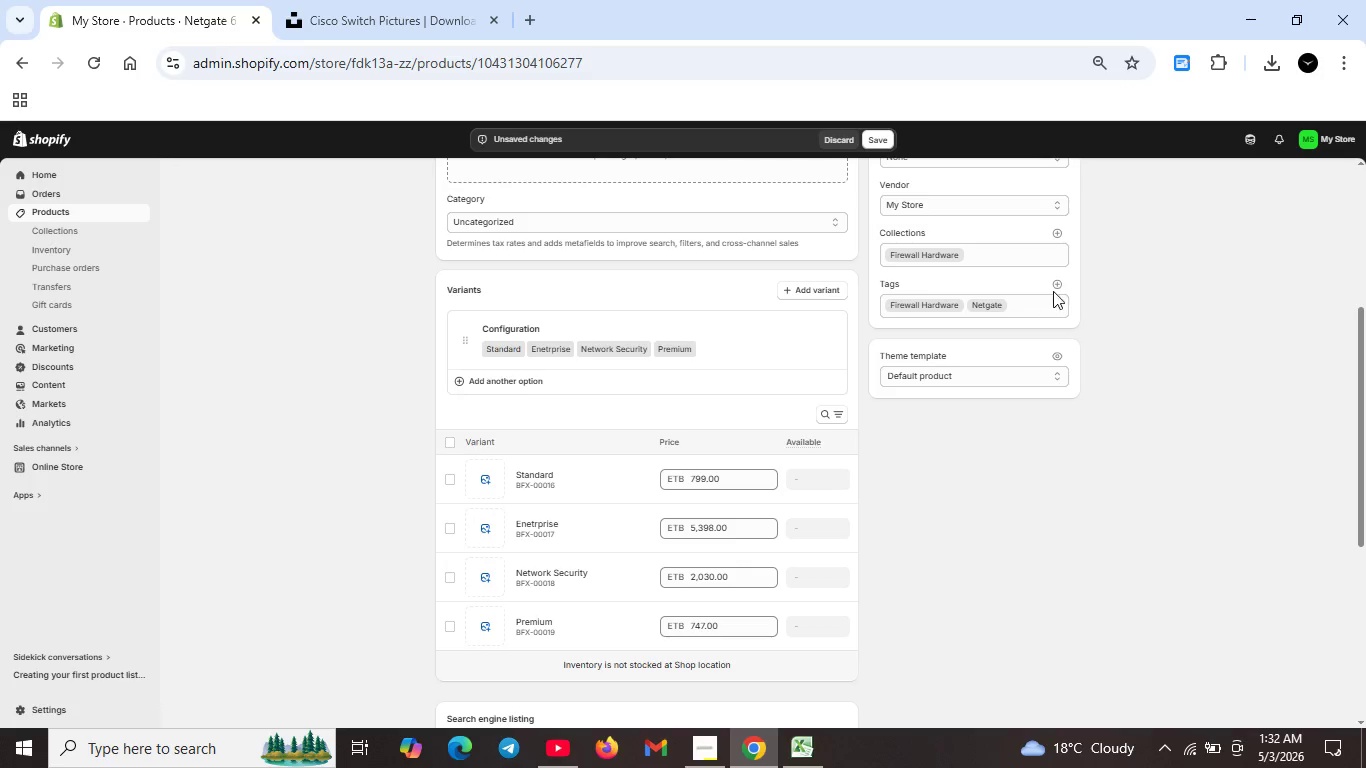 
left_click([1057, 284])
 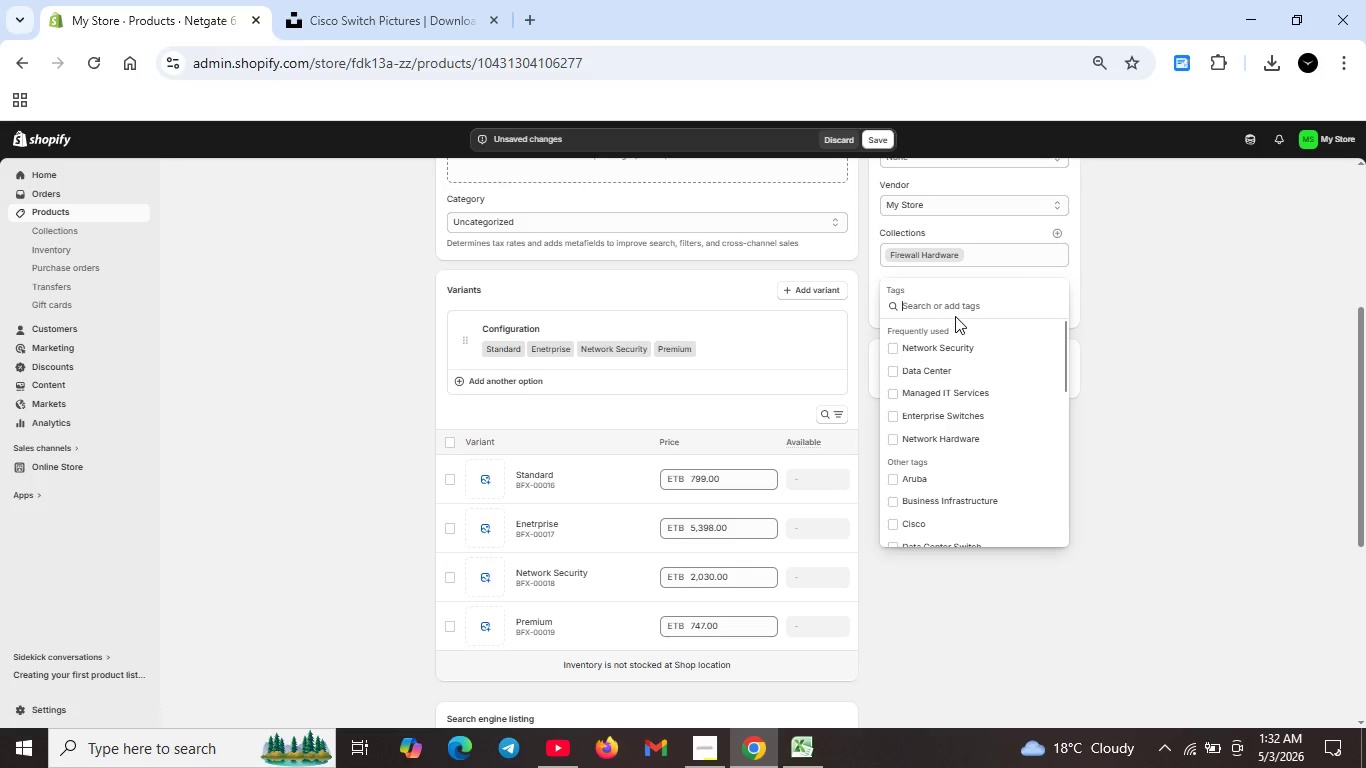 
type(pF)
key(Backspace)
type(fSense)
 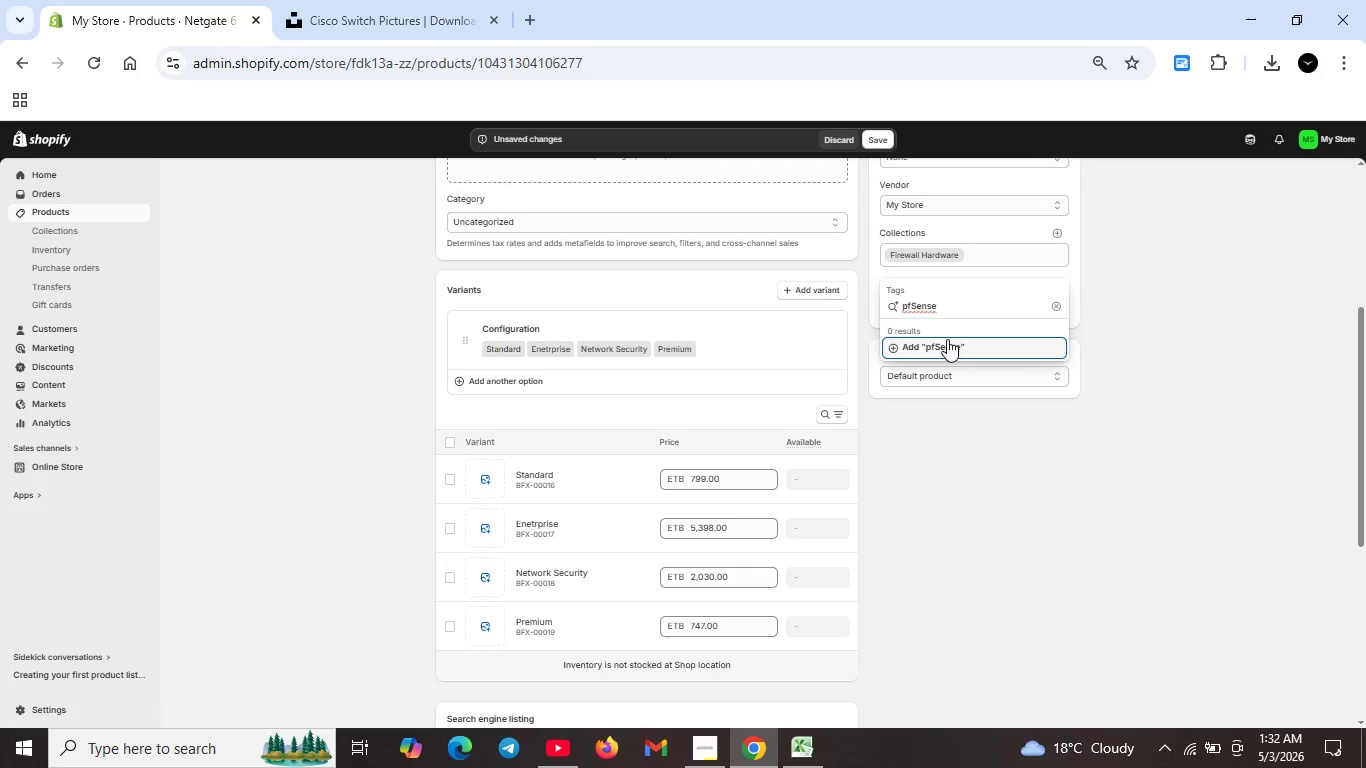 
left_click([895, 349])
 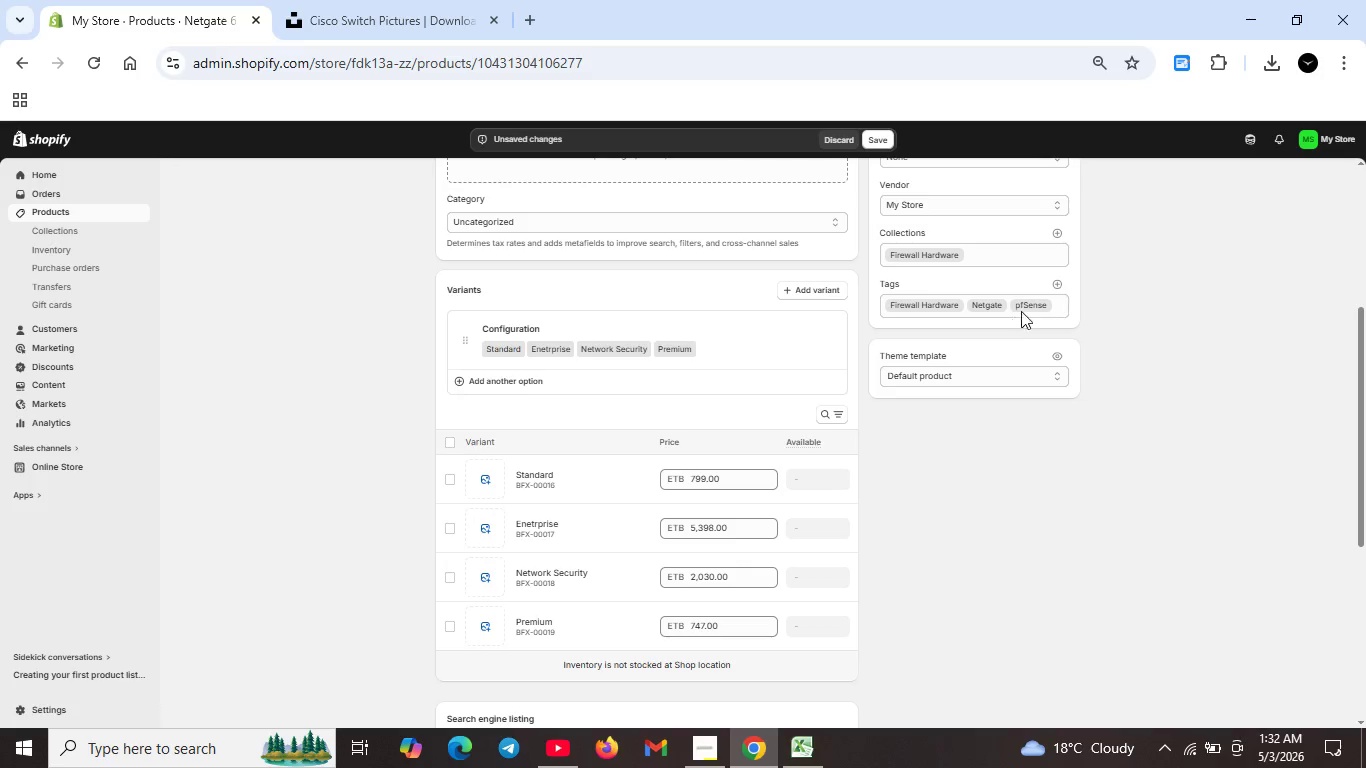 
left_click([1058, 283])
 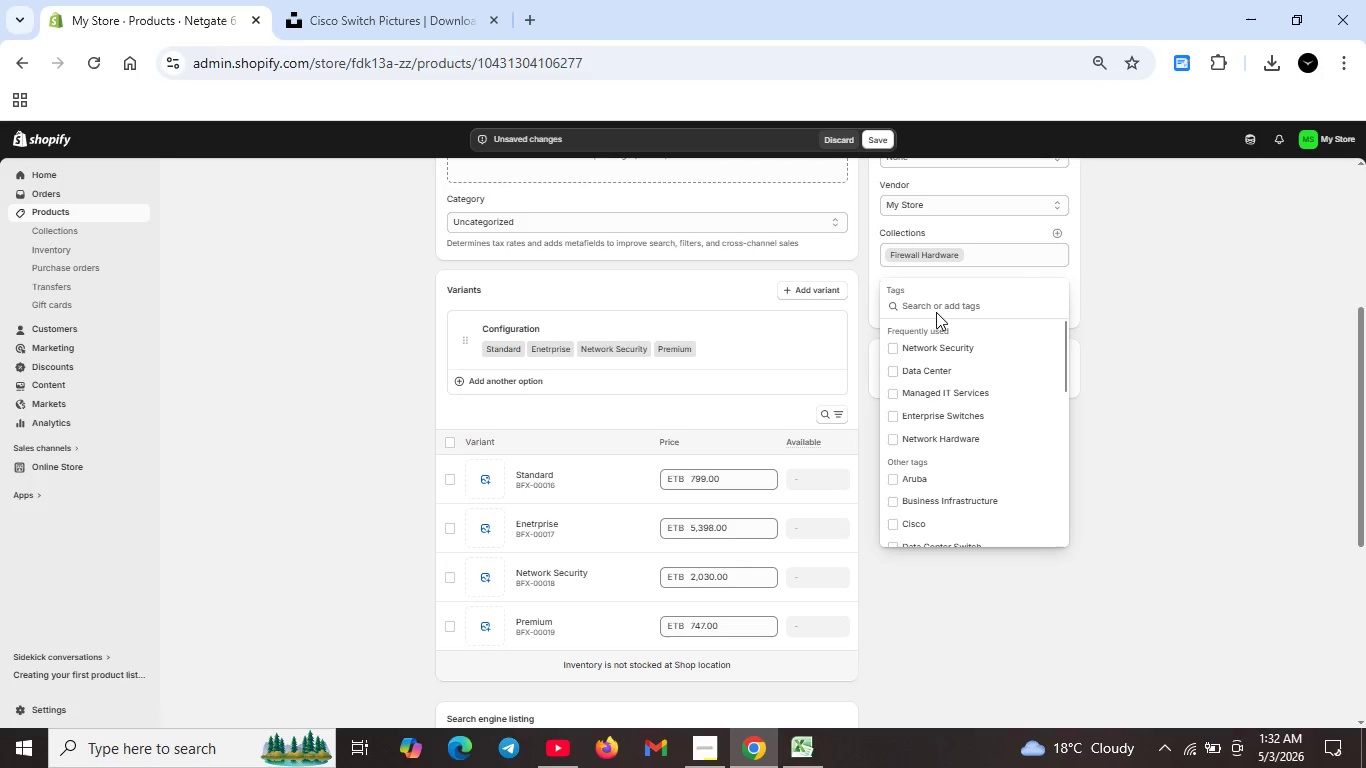 
type(Network Security)
 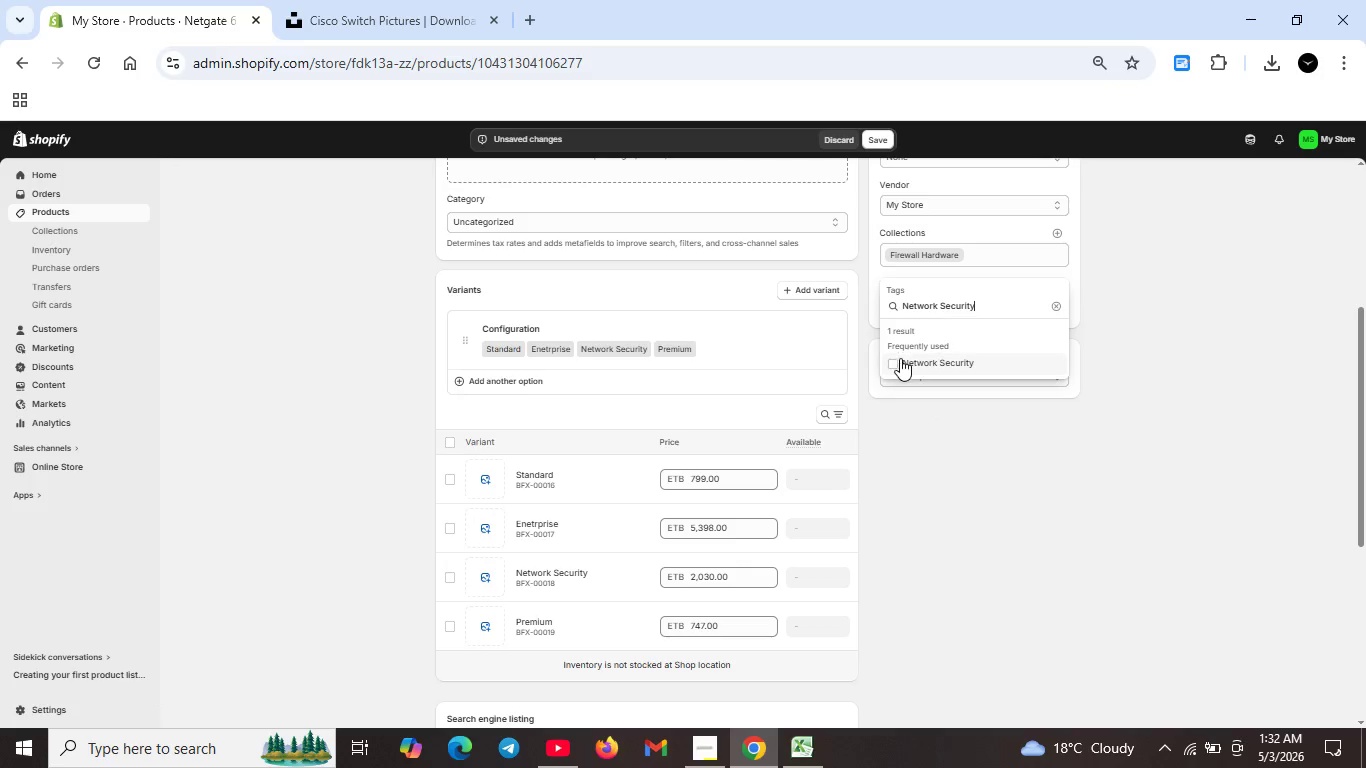 
left_click([893, 361])
 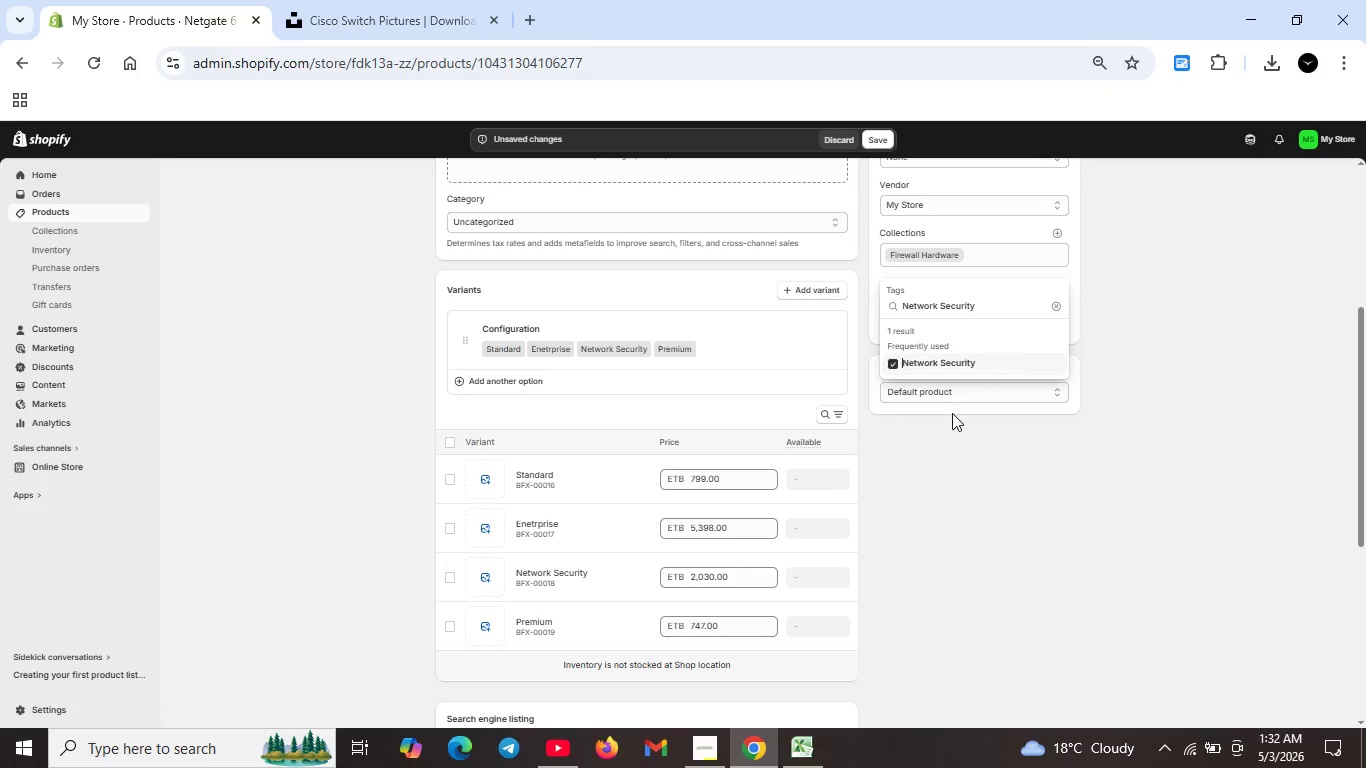 
left_click([952, 413])
 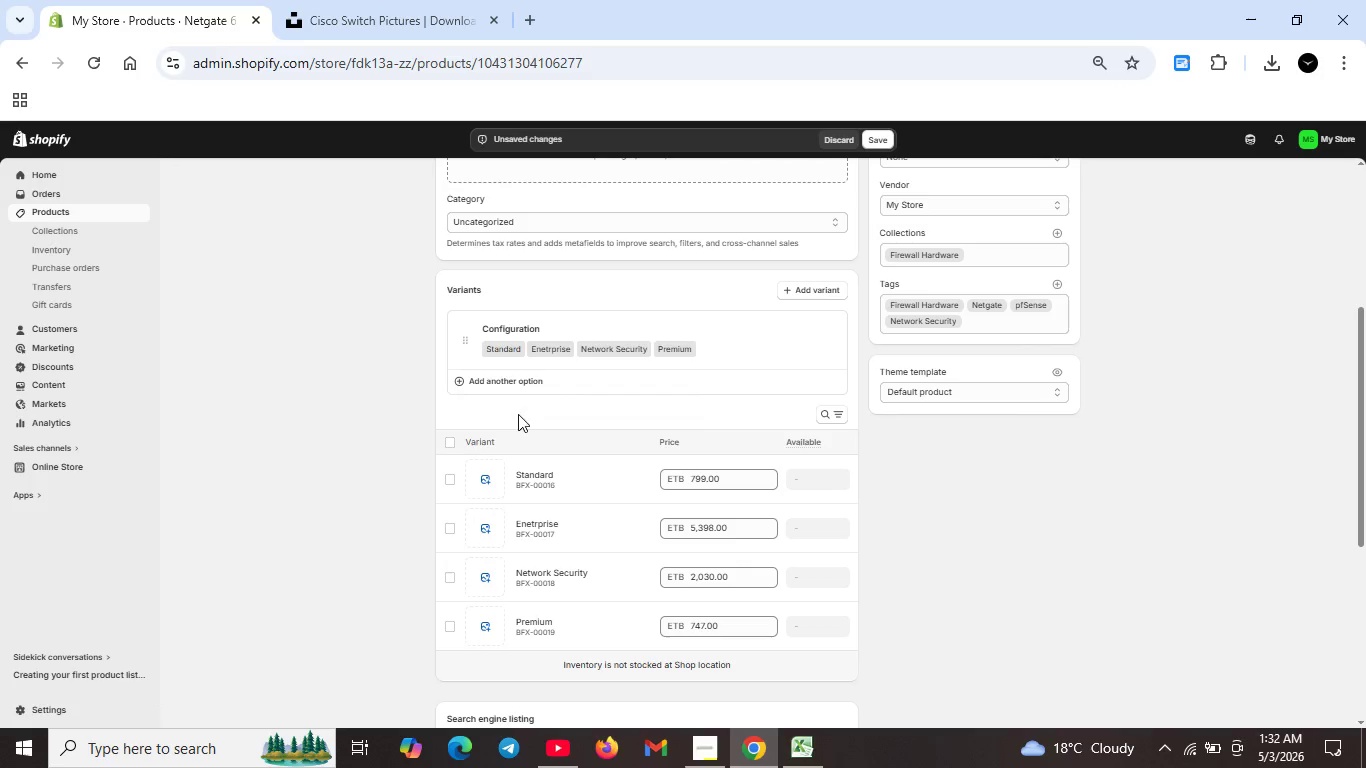 
scroll: coordinate [562, 524], scroll_direction: down, amount: 13.0
 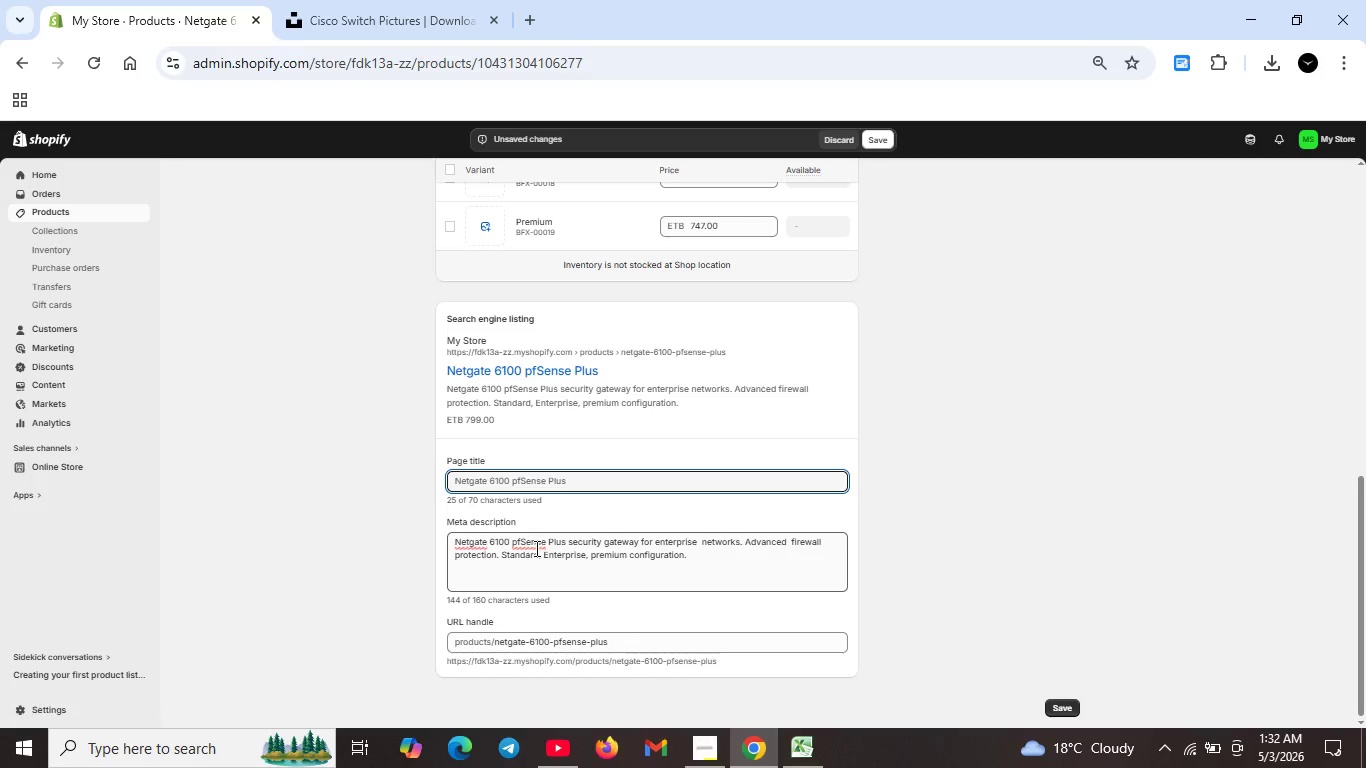 
left_click([537, 544])
 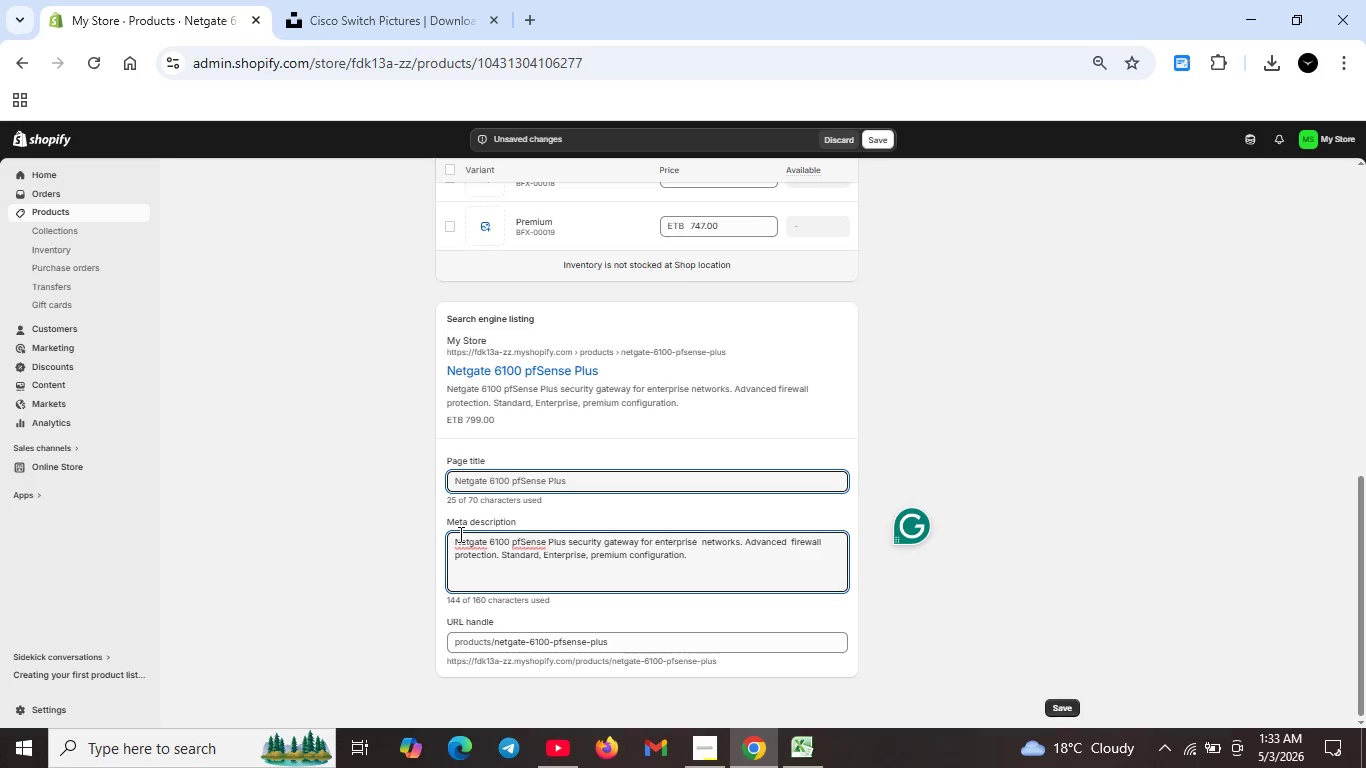 
wait(13.16)
 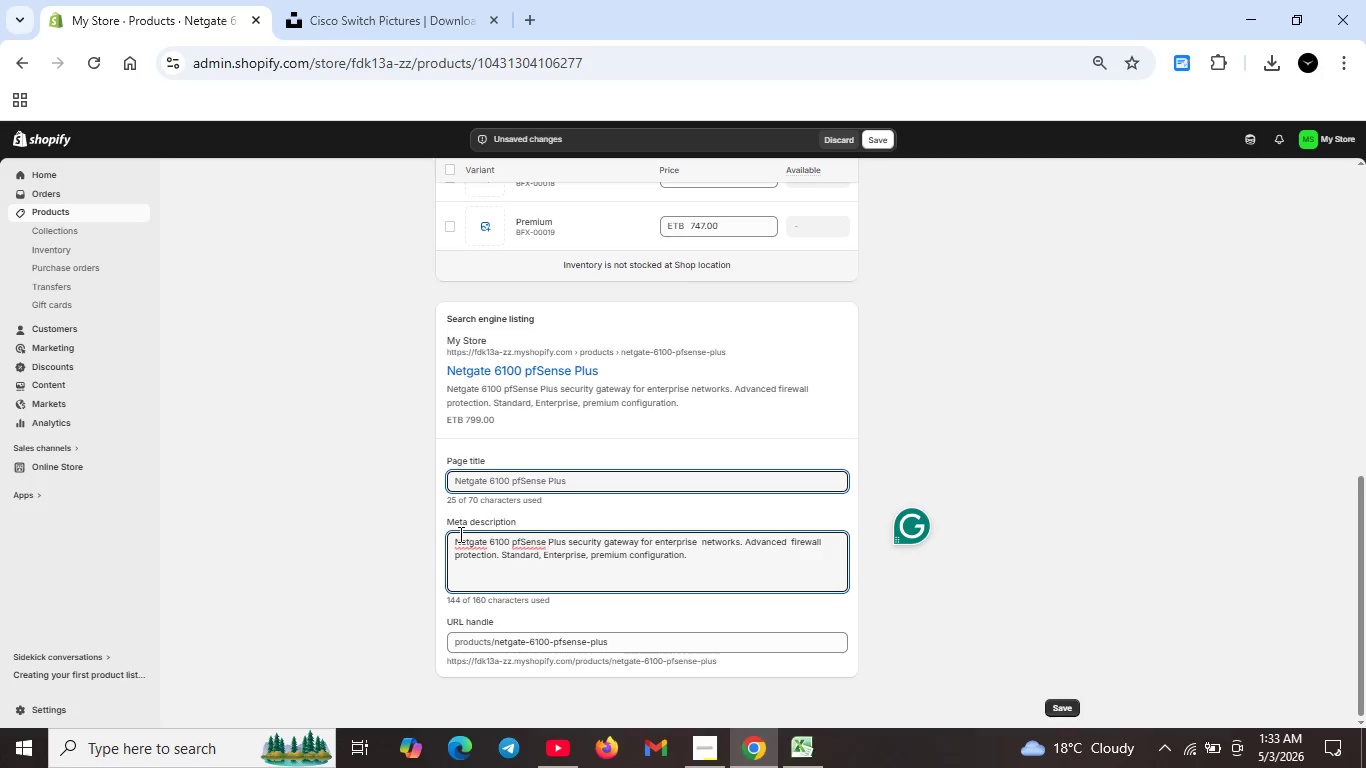 
left_click([478, 542])
 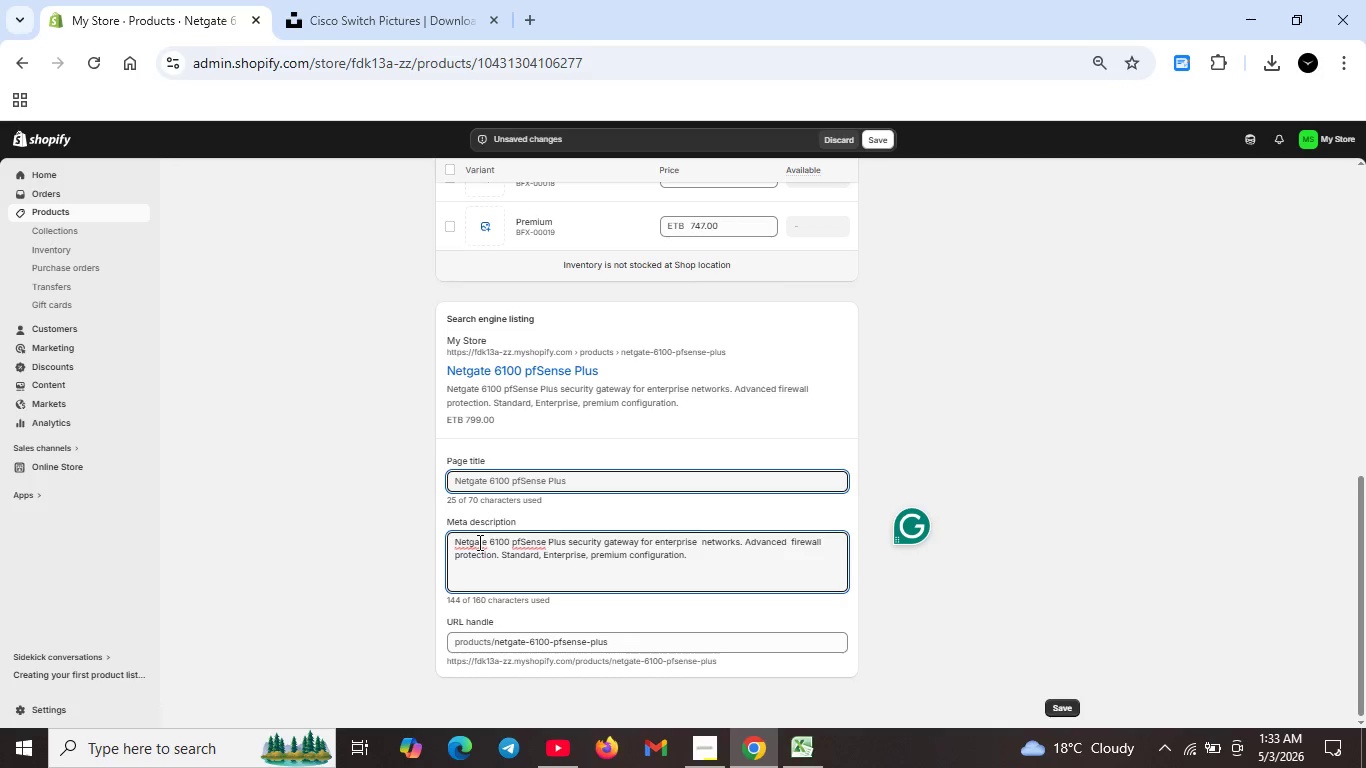 
wait(6.14)
 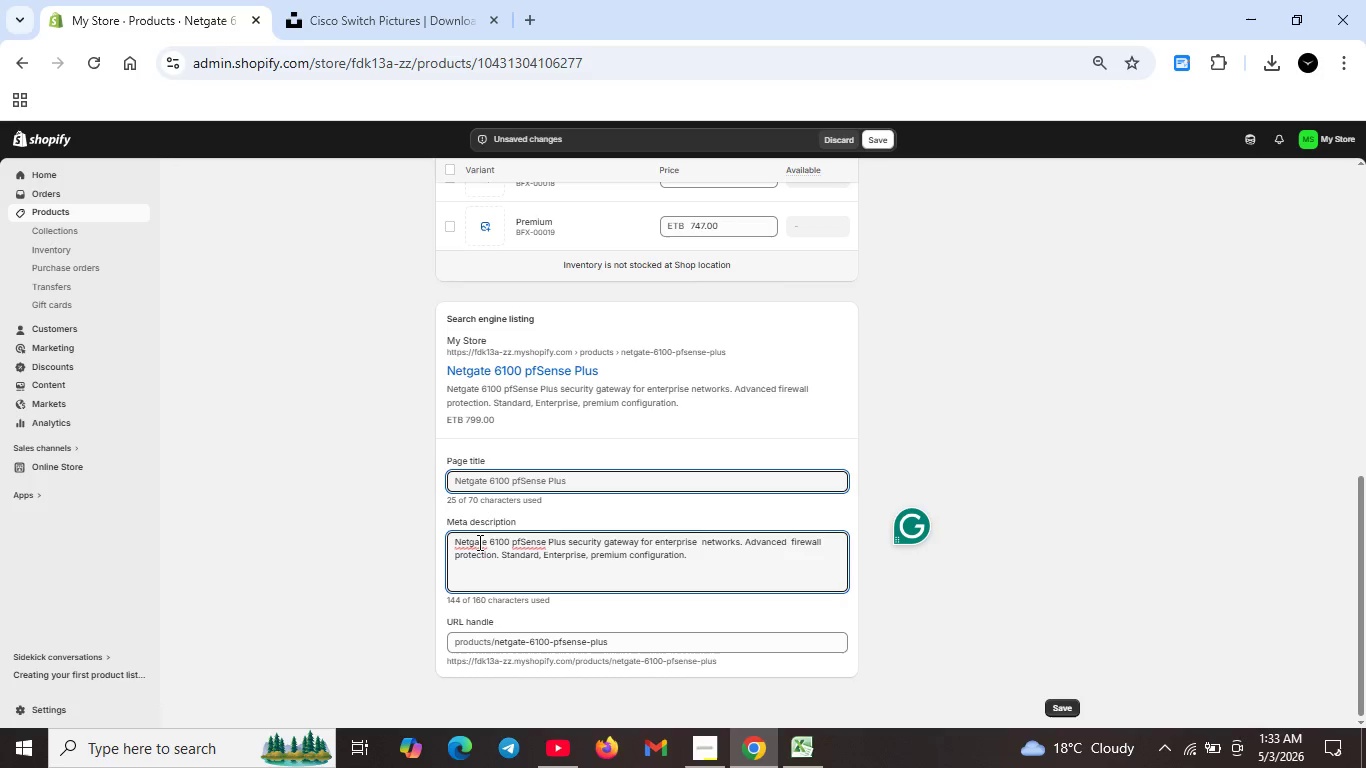 
left_click([478, 542])
 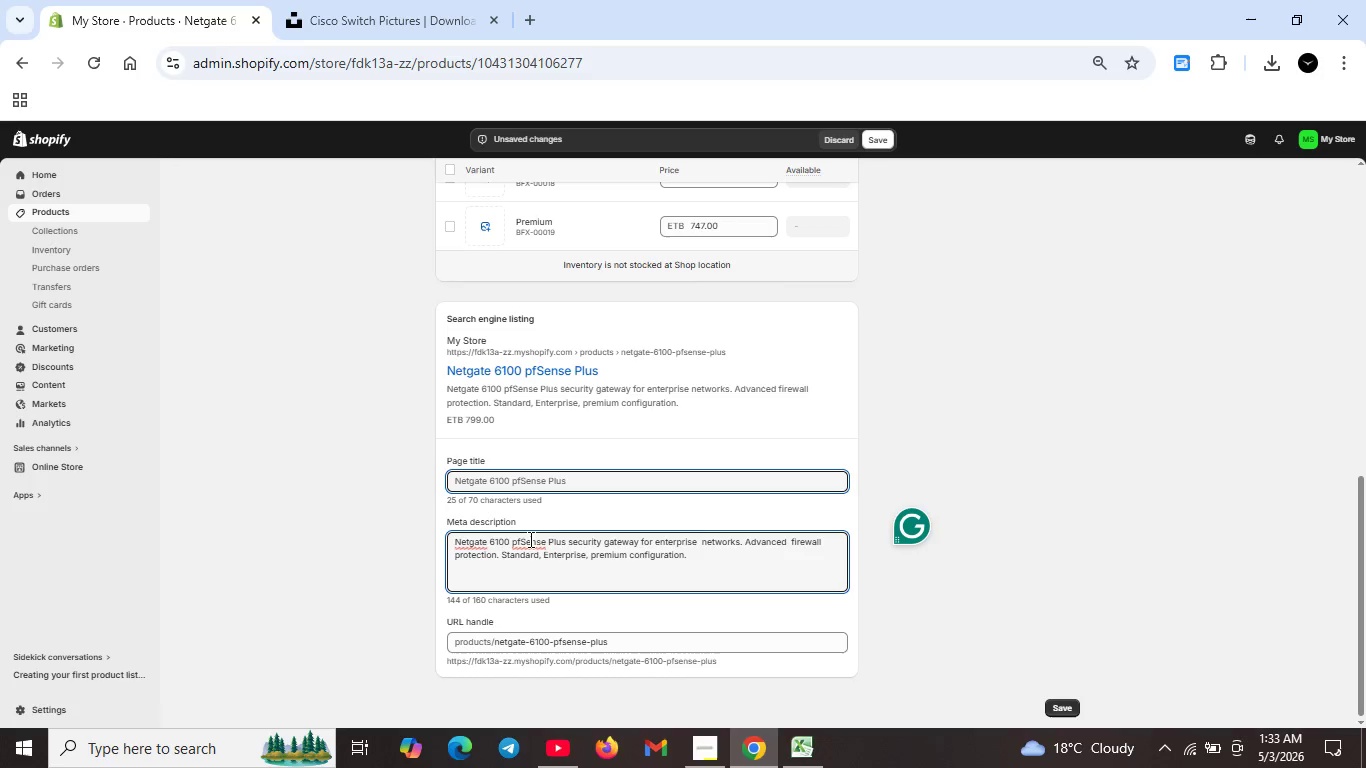 
left_click([530, 539])
 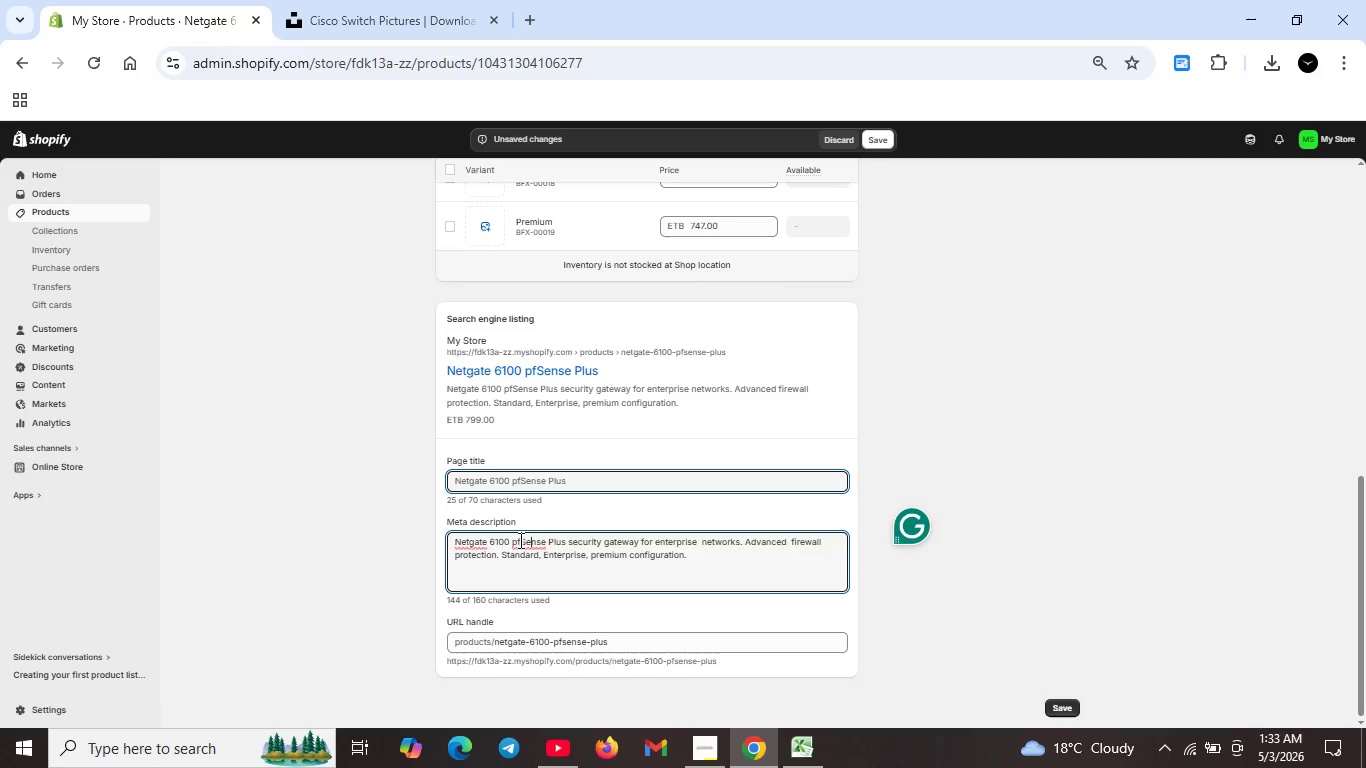 
left_click([524, 541])
 